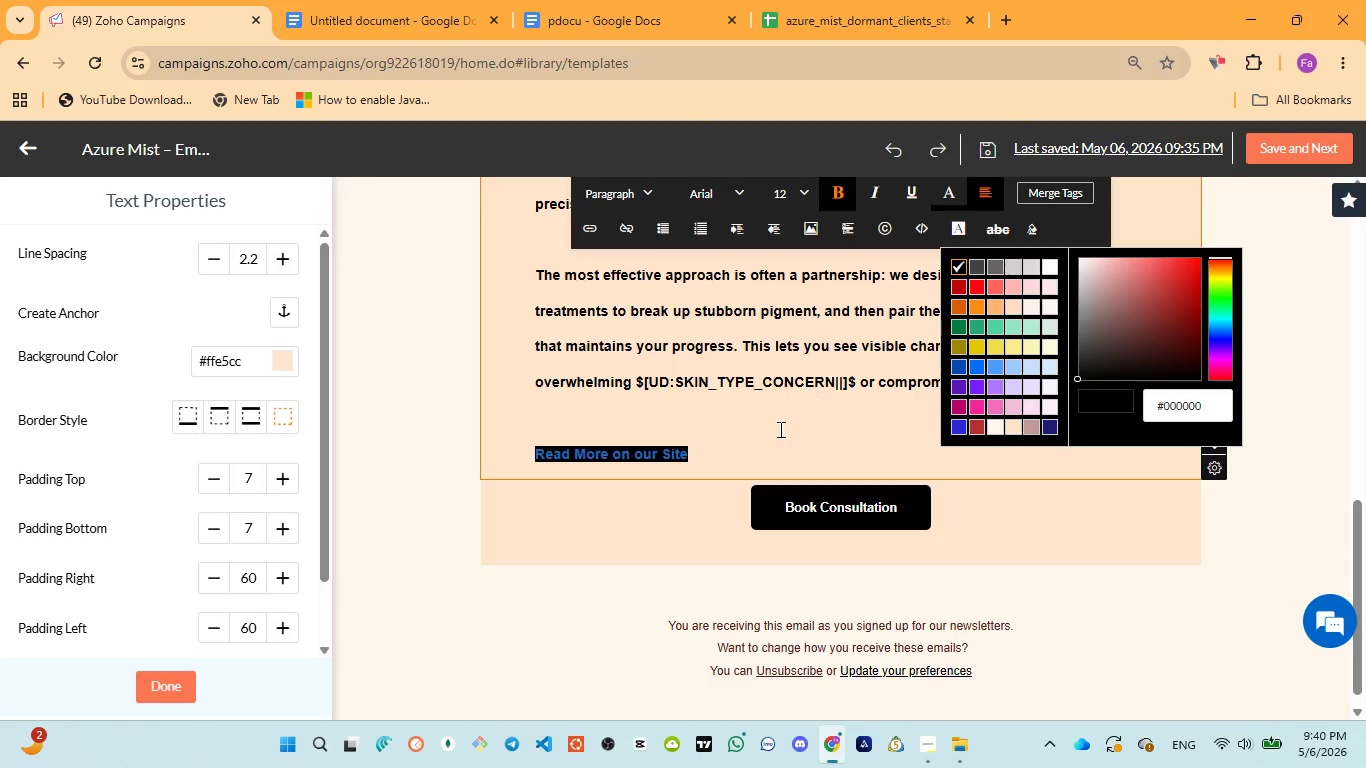 
left_click([776, 429])
 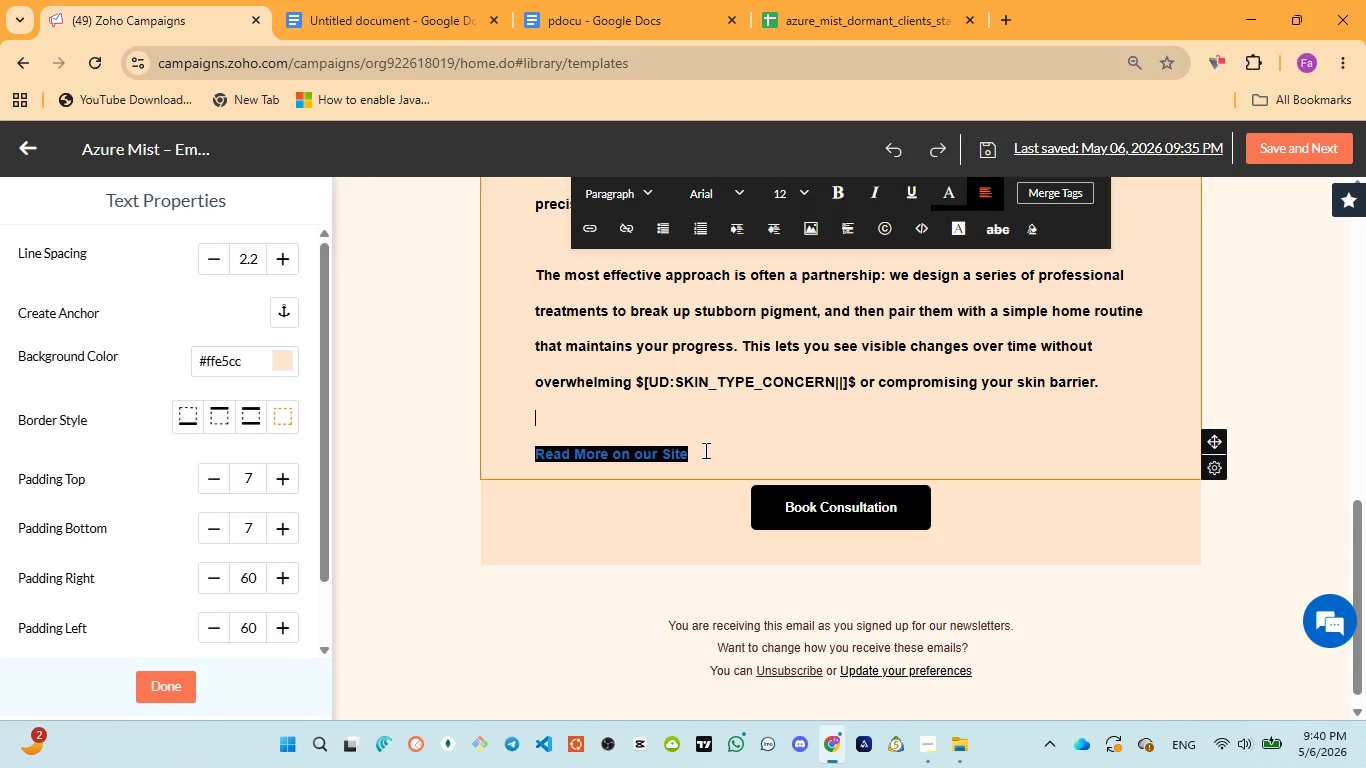 
left_click_drag(start_coordinate=[700, 451], to_coordinate=[501, 457])
 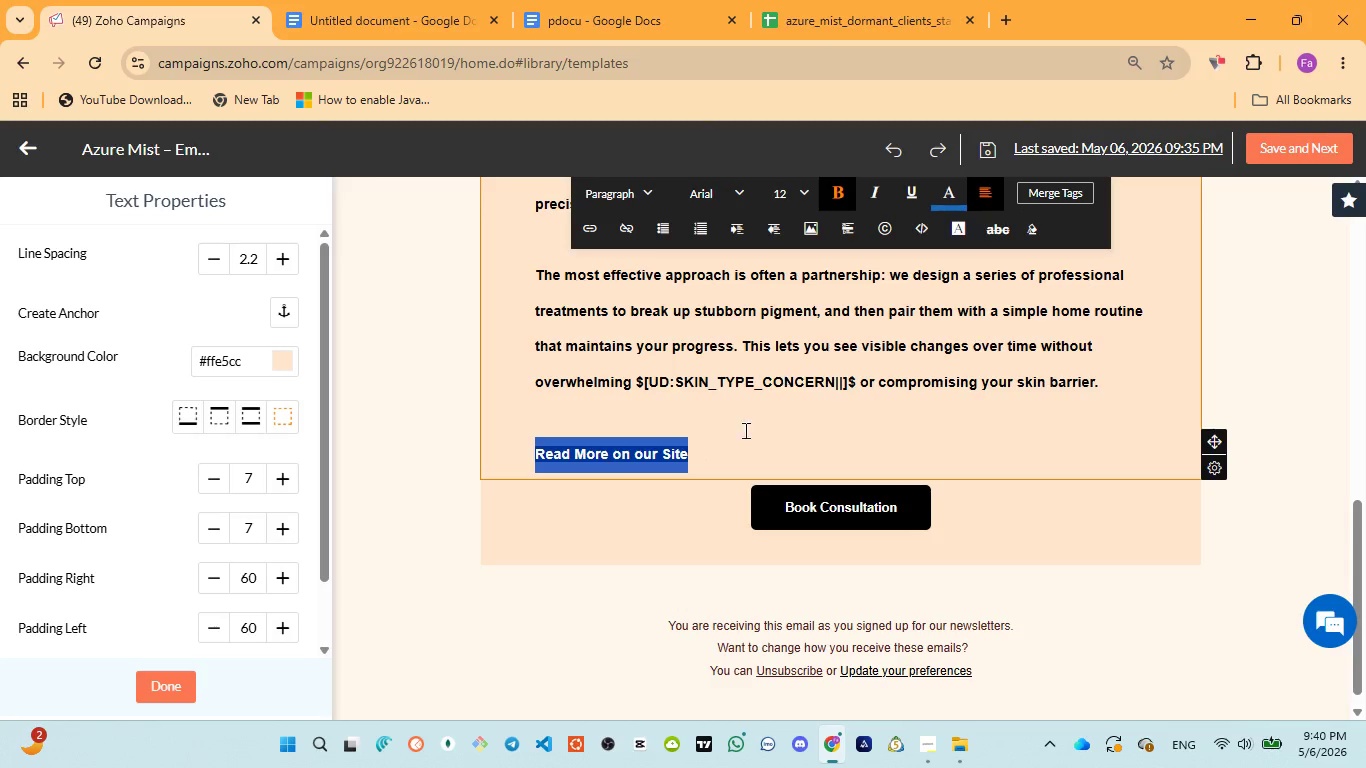 
left_click([735, 438])
 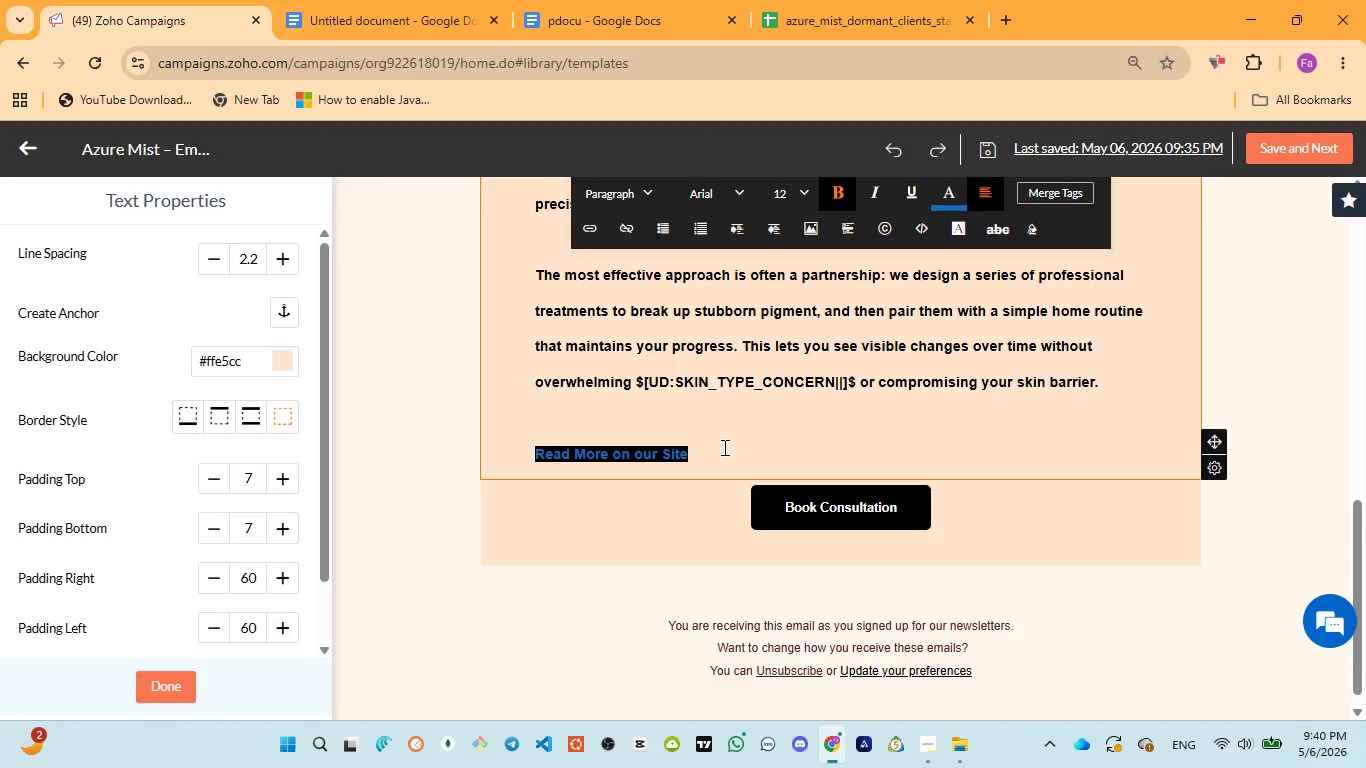 
left_click_drag(start_coordinate=[723, 447], to_coordinate=[501, 436])
 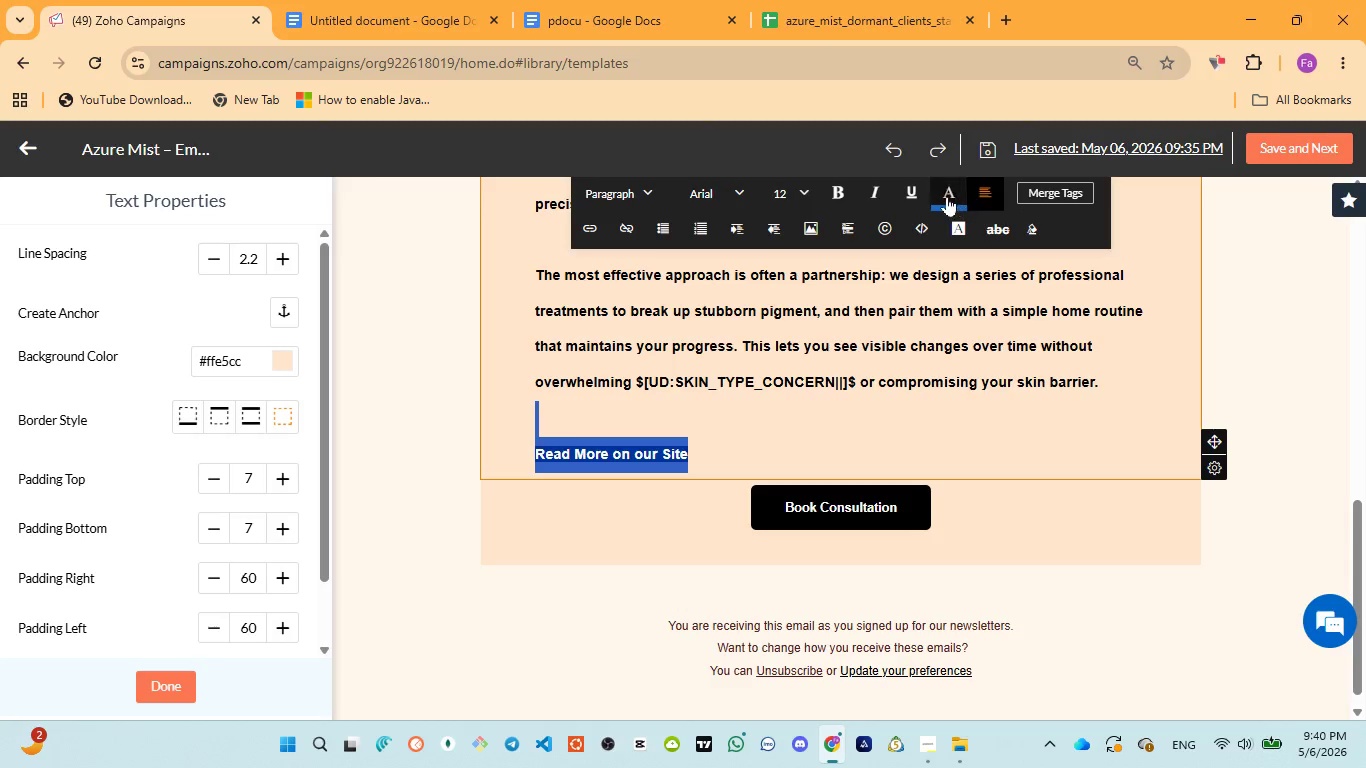 
left_click([946, 196])
 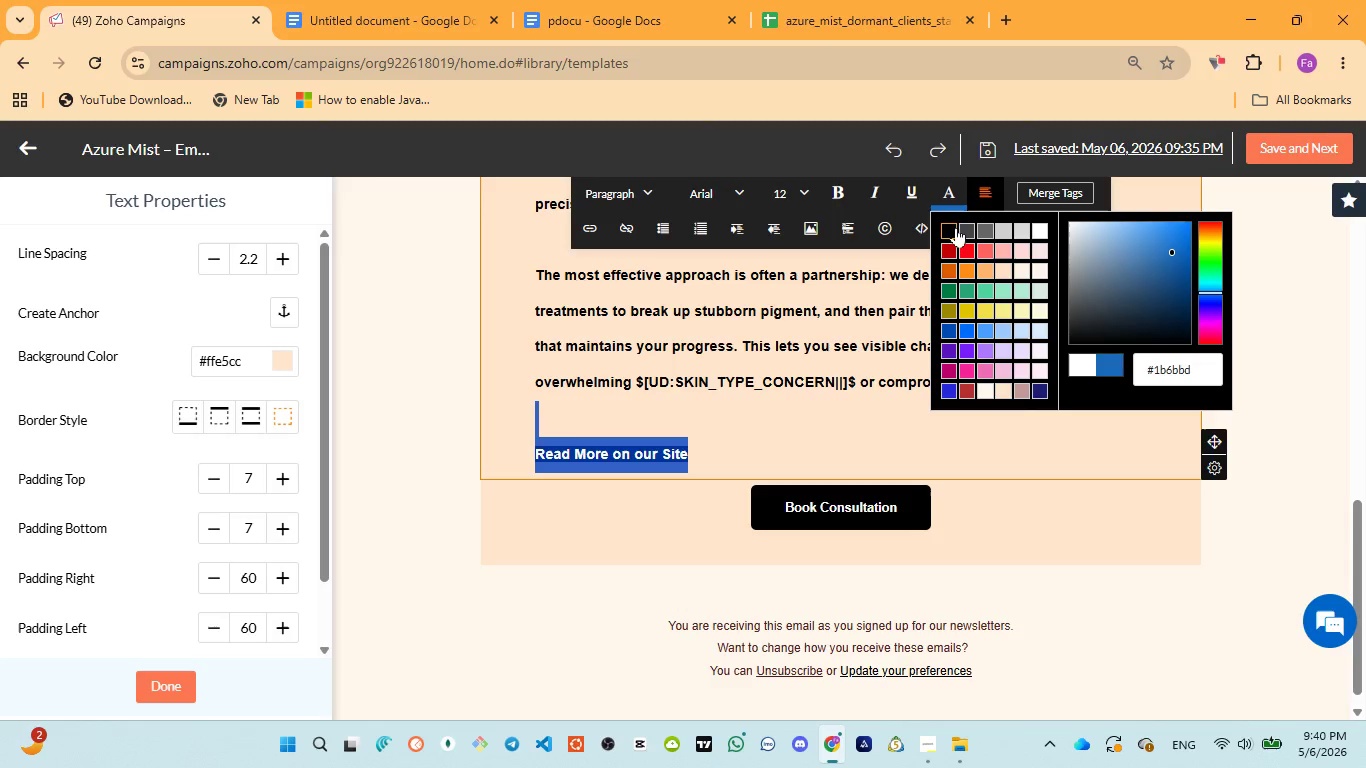 
left_click([953, 230])
 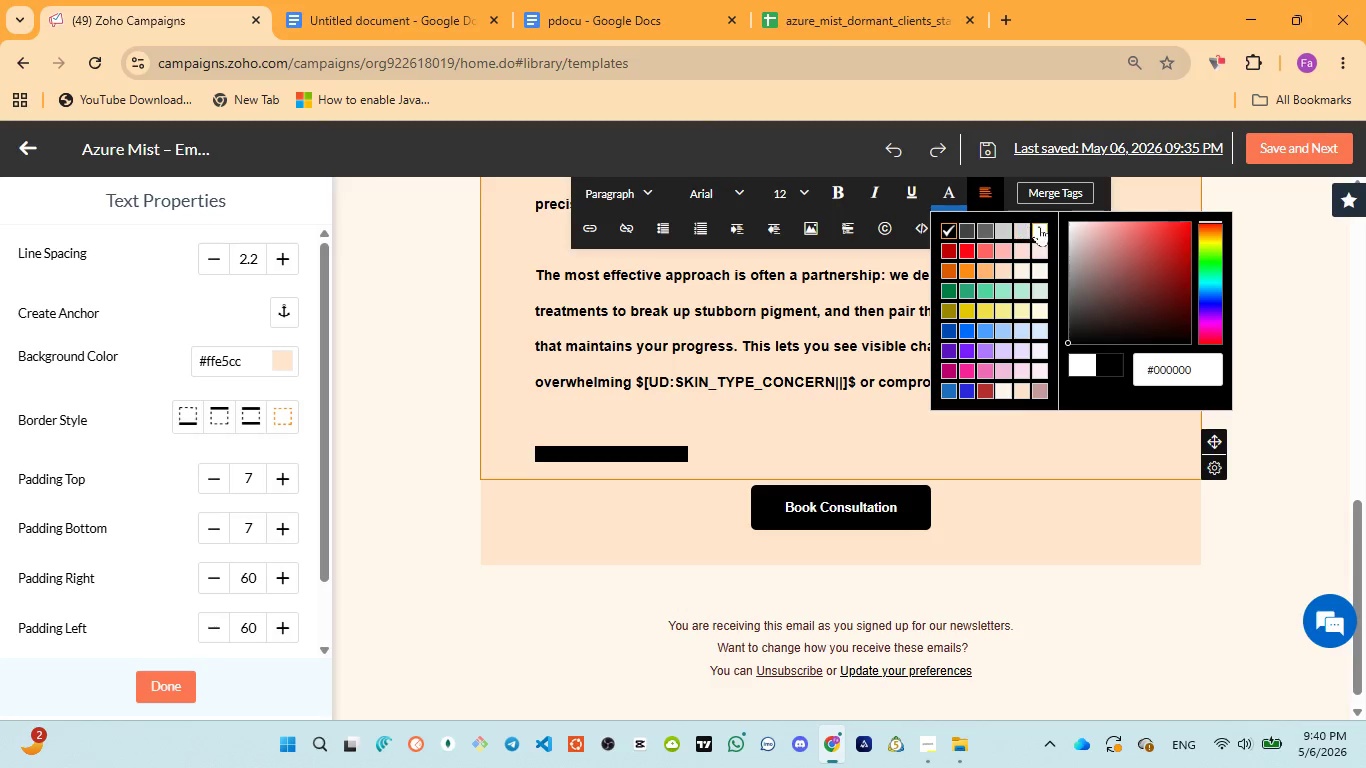 
left_click([1043, 226])
 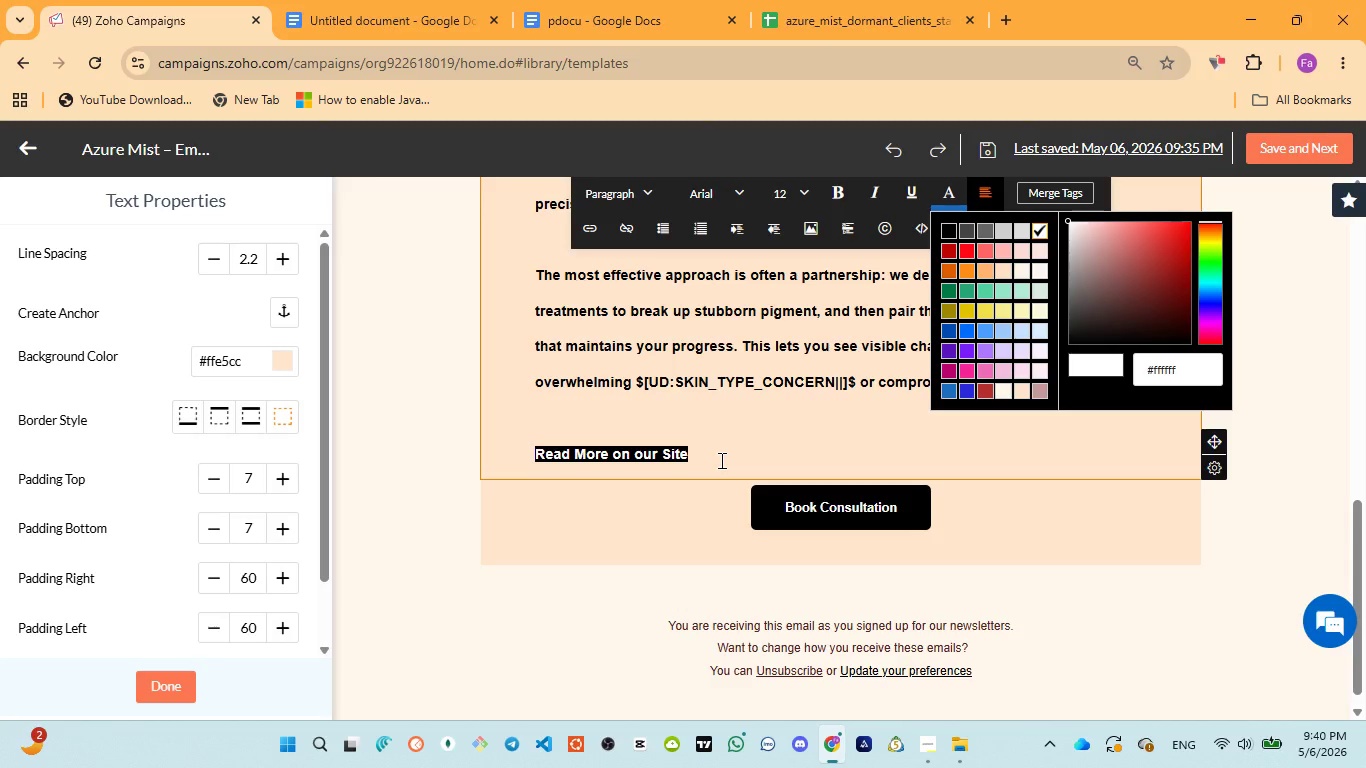 
left_click([720, 460])
 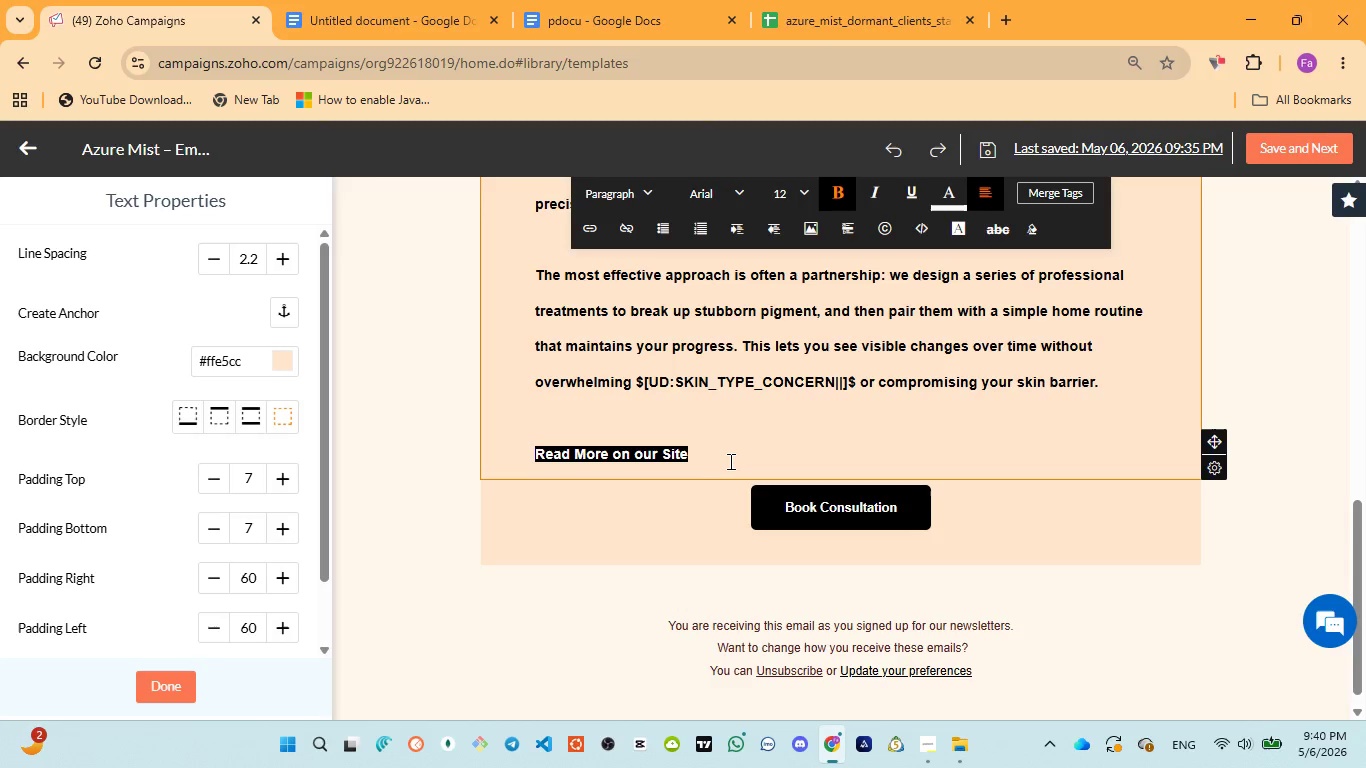 
left_click([730, 461])
 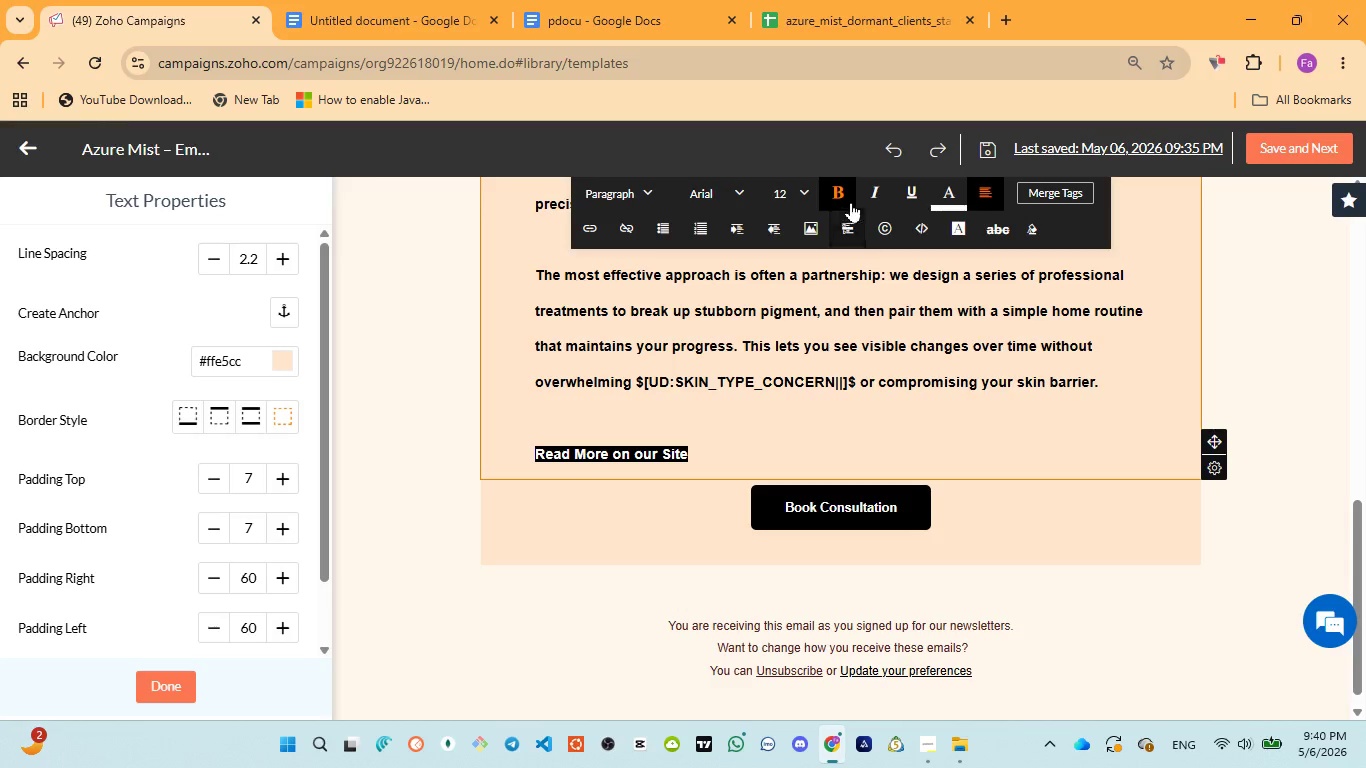 
left_click([912, 195])
 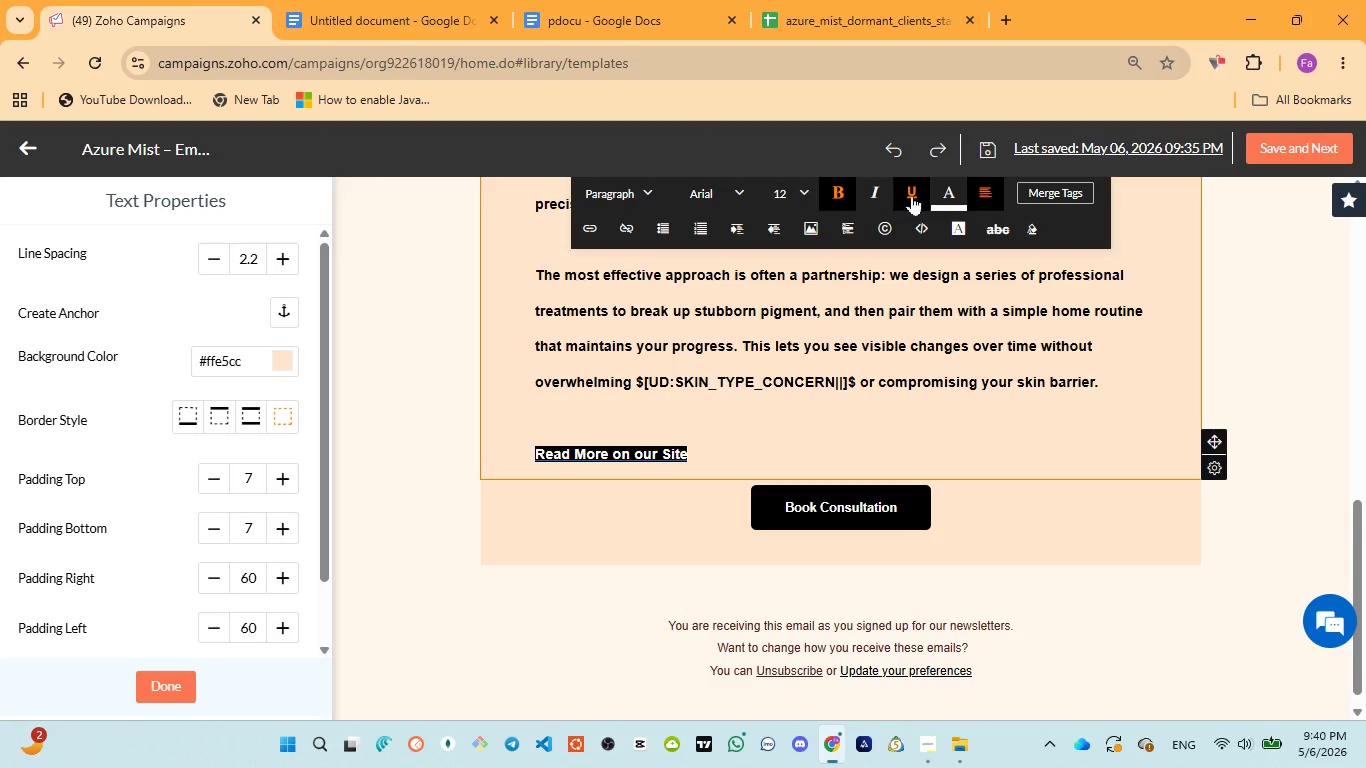 
left_click([906, 186])
 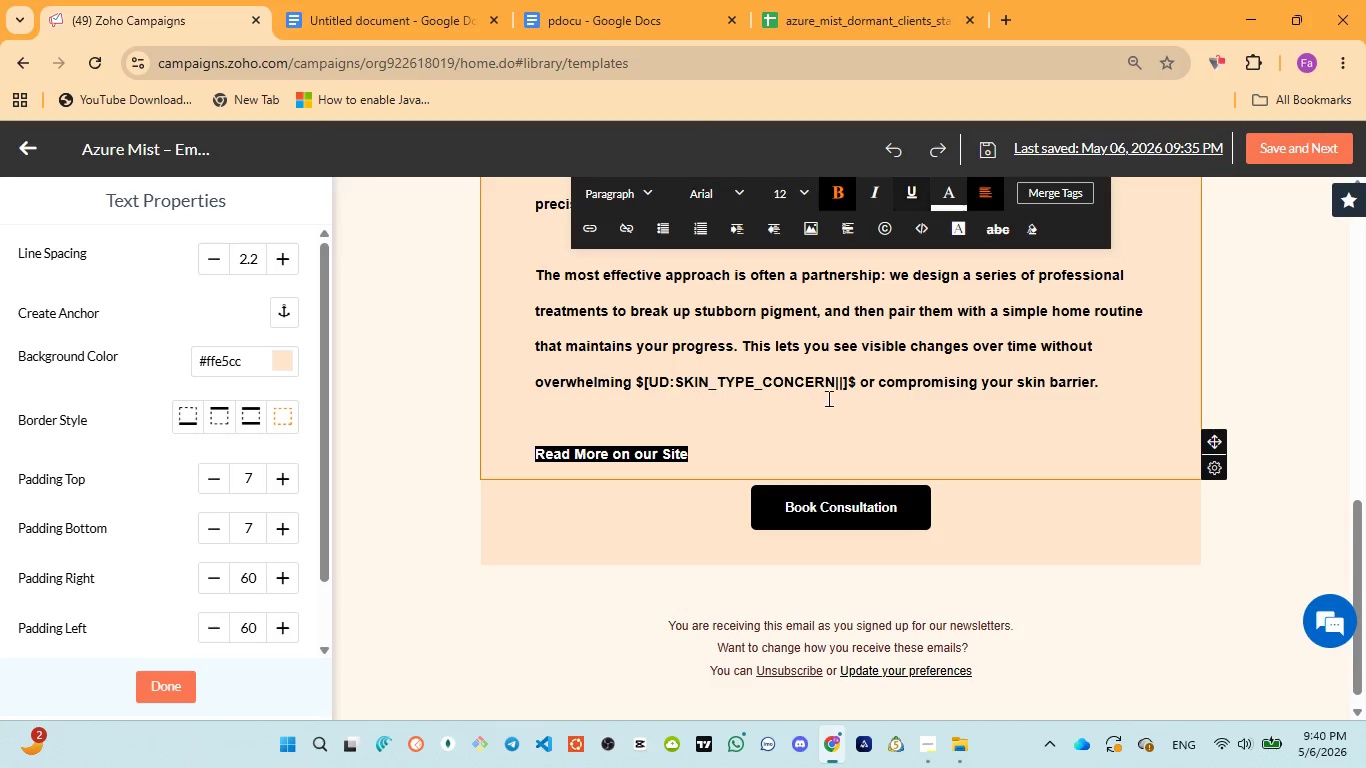 
left_click([812, 404])
 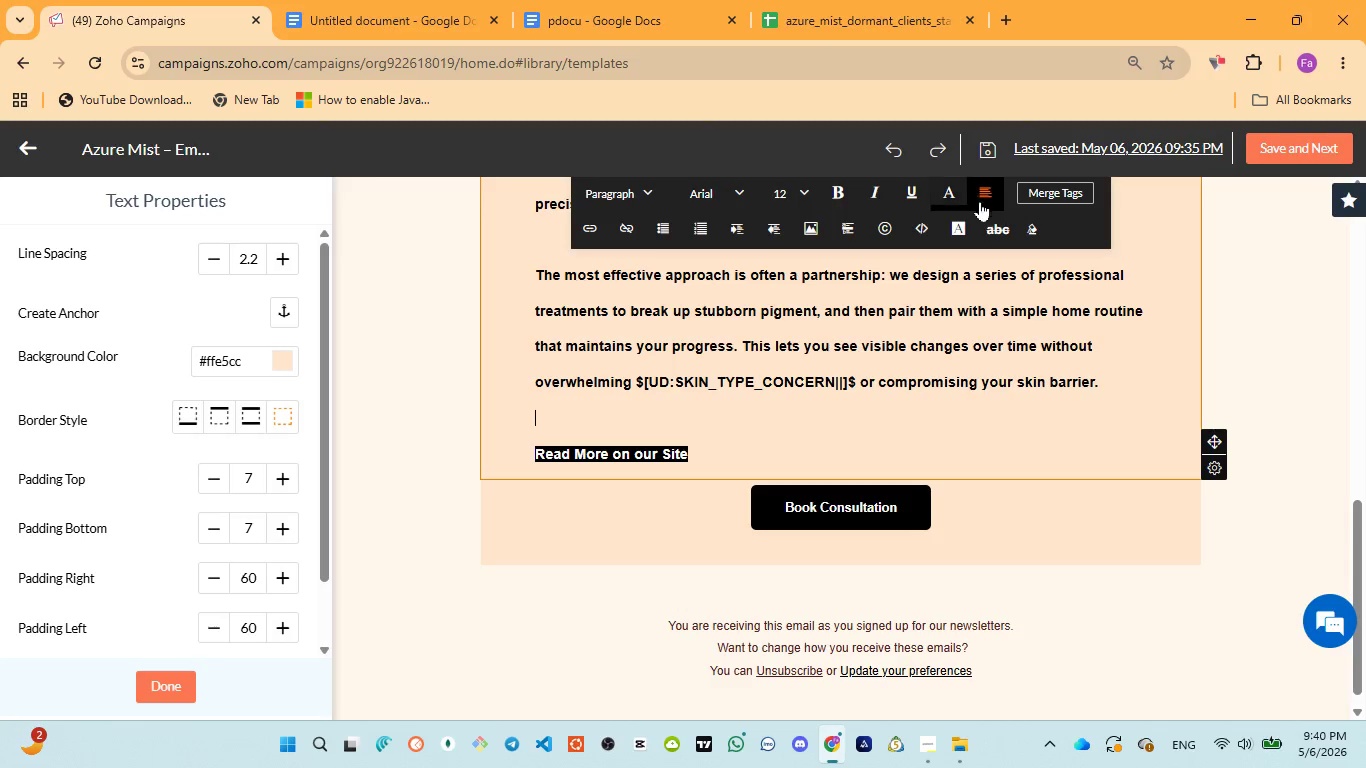 
left_click([961, 227])
 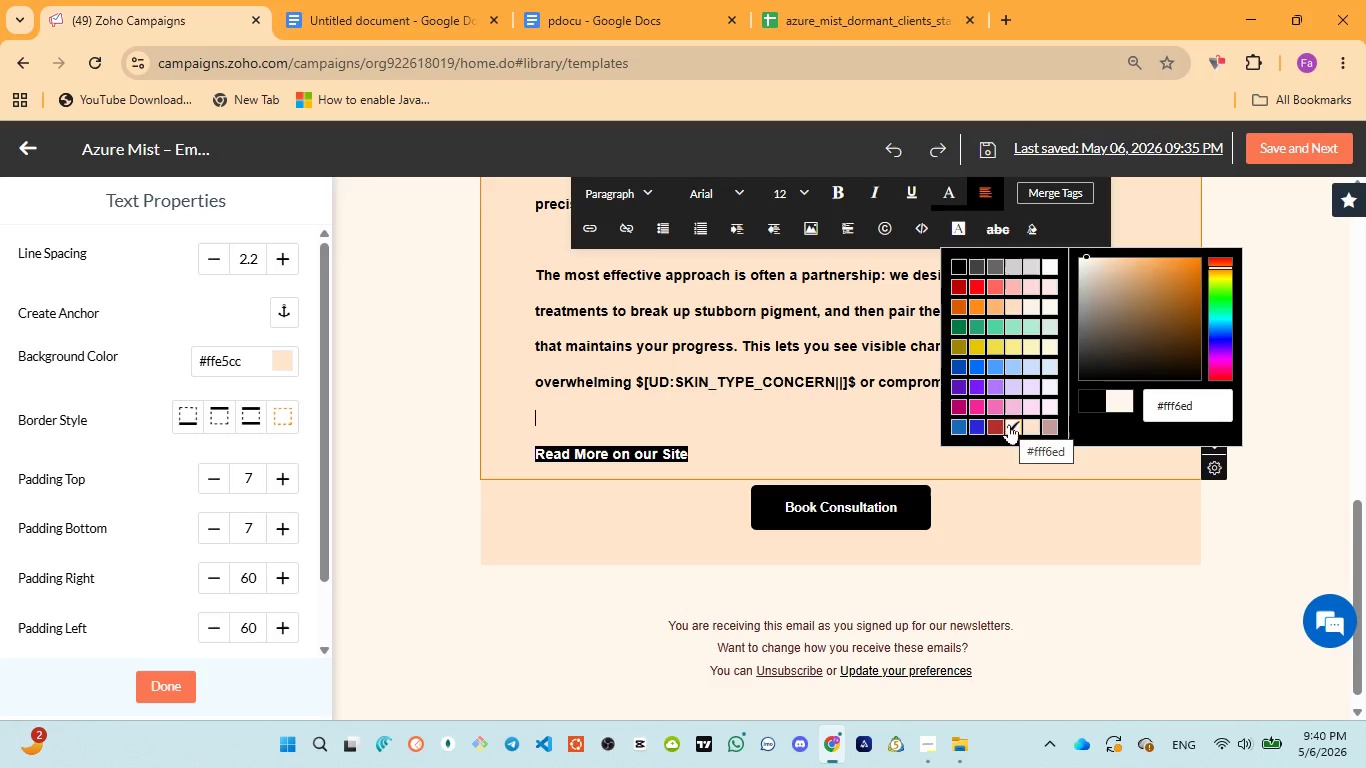 
wait(6.62)
 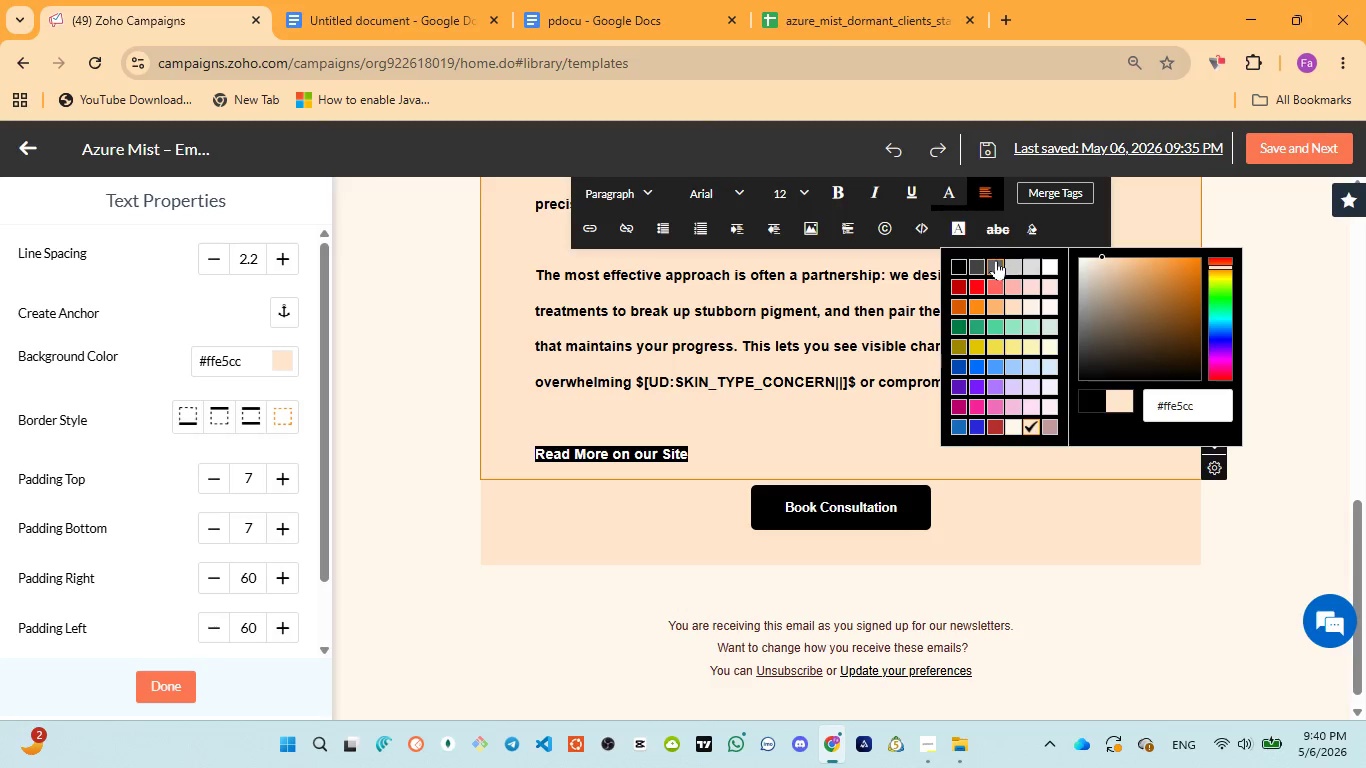 
left_click([1047, 264])
 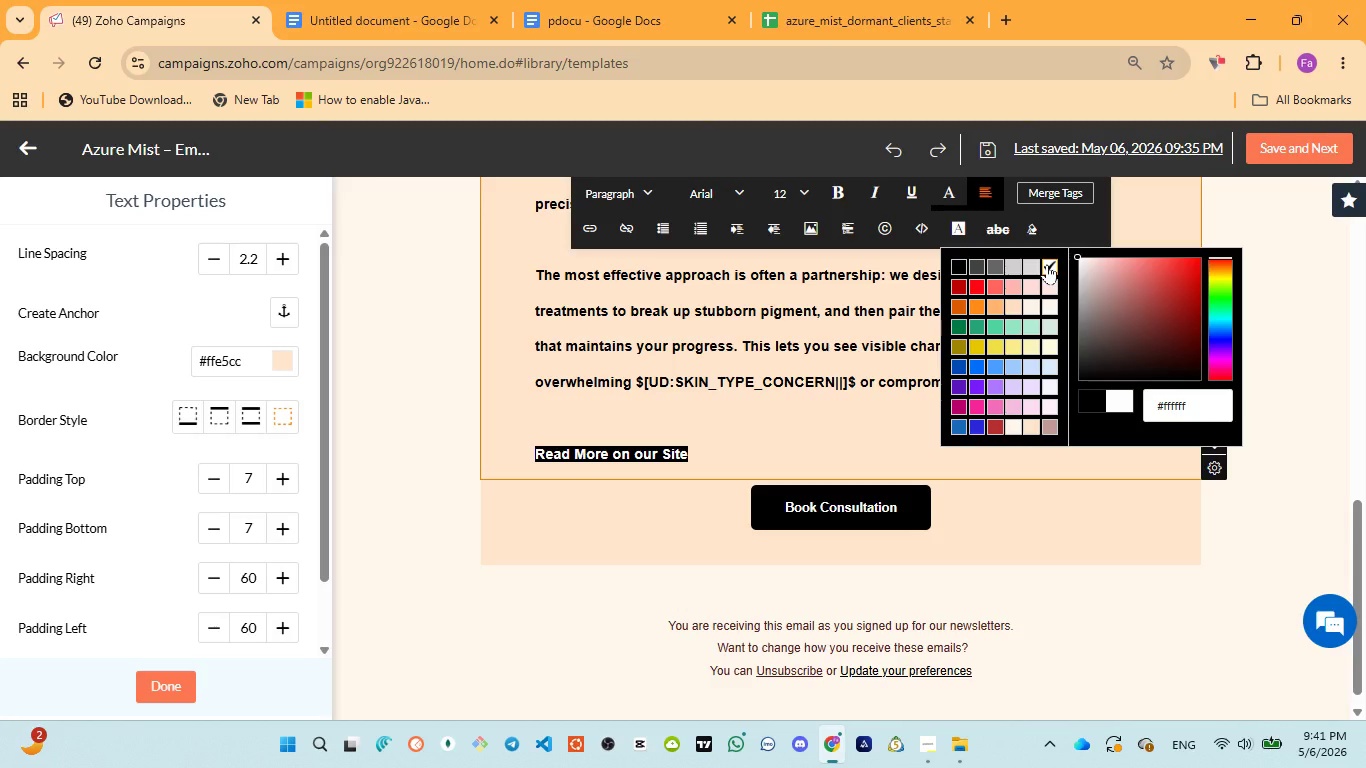 
left_click([1047, 264])
 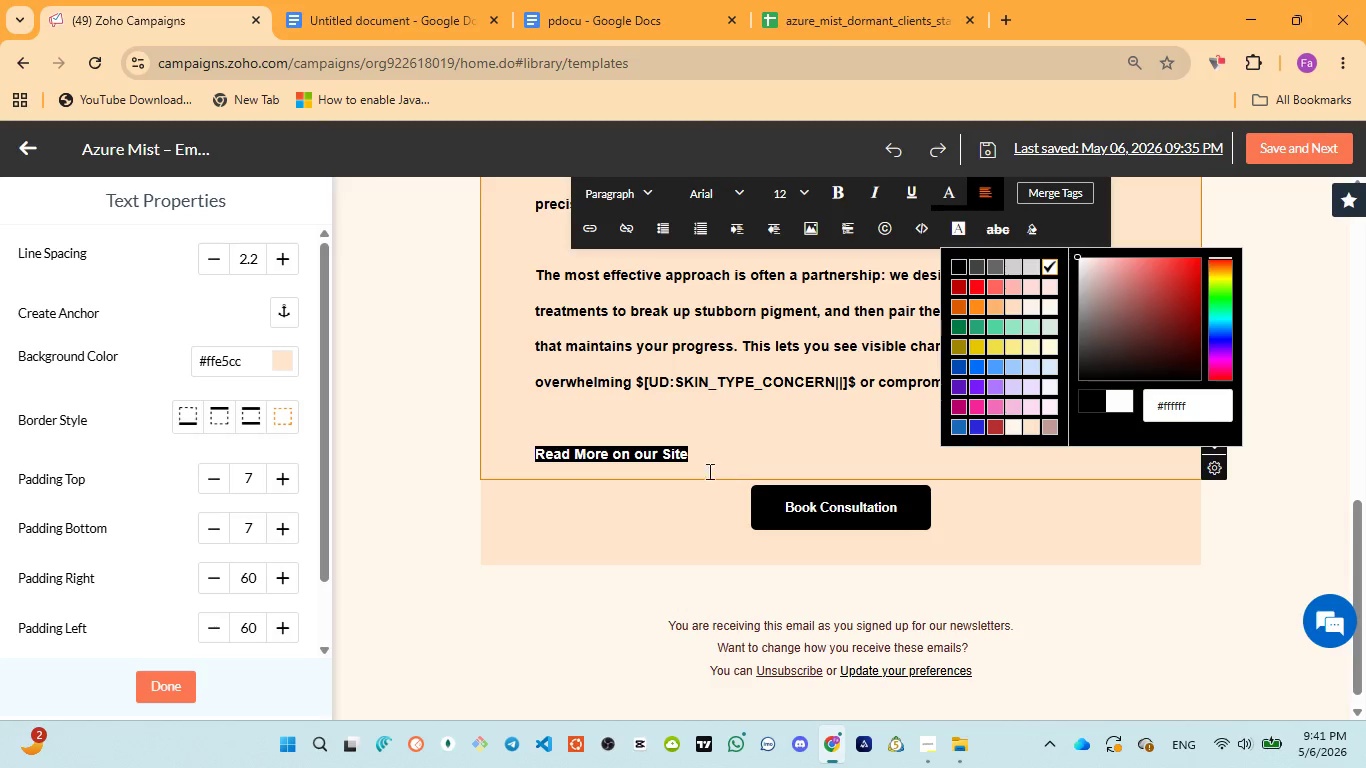 
left_click([705, 455])
 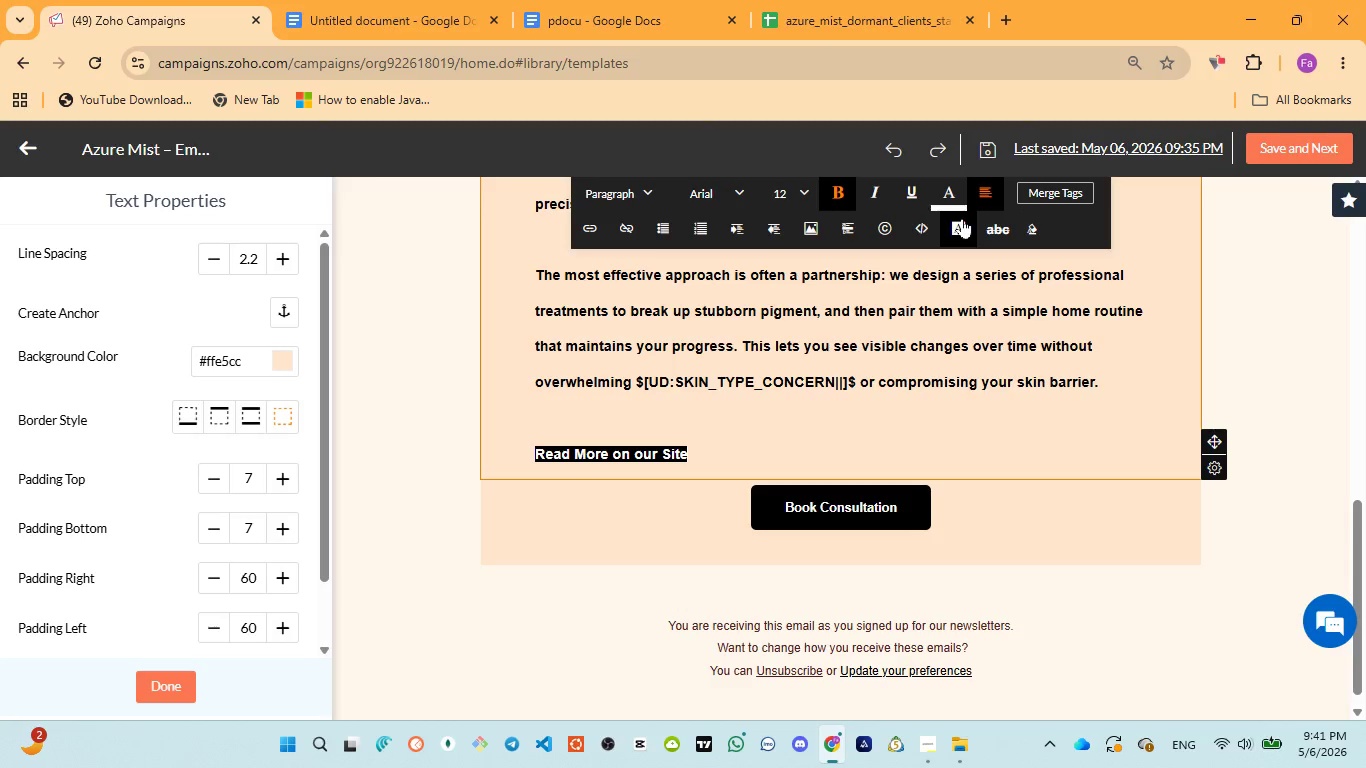 
wait(10.47)
 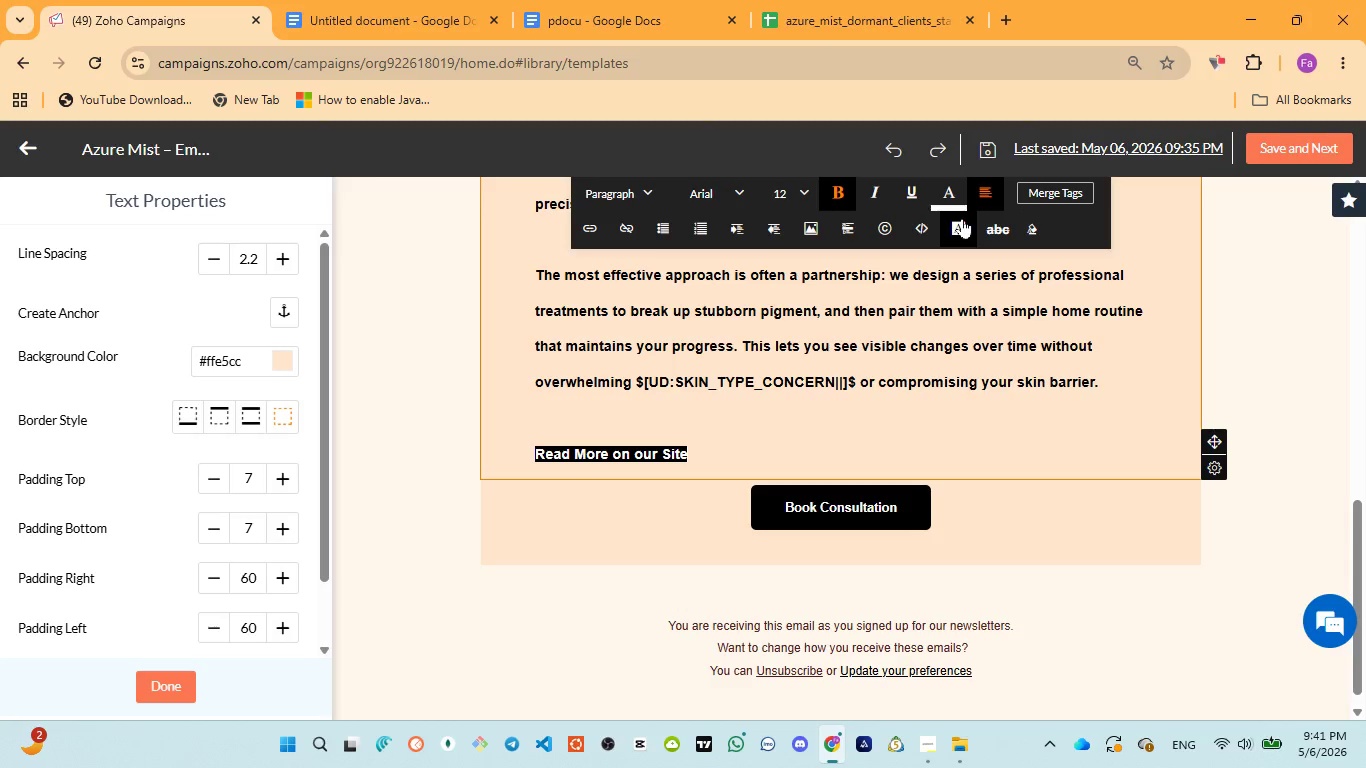 
left_click([702, 453])
 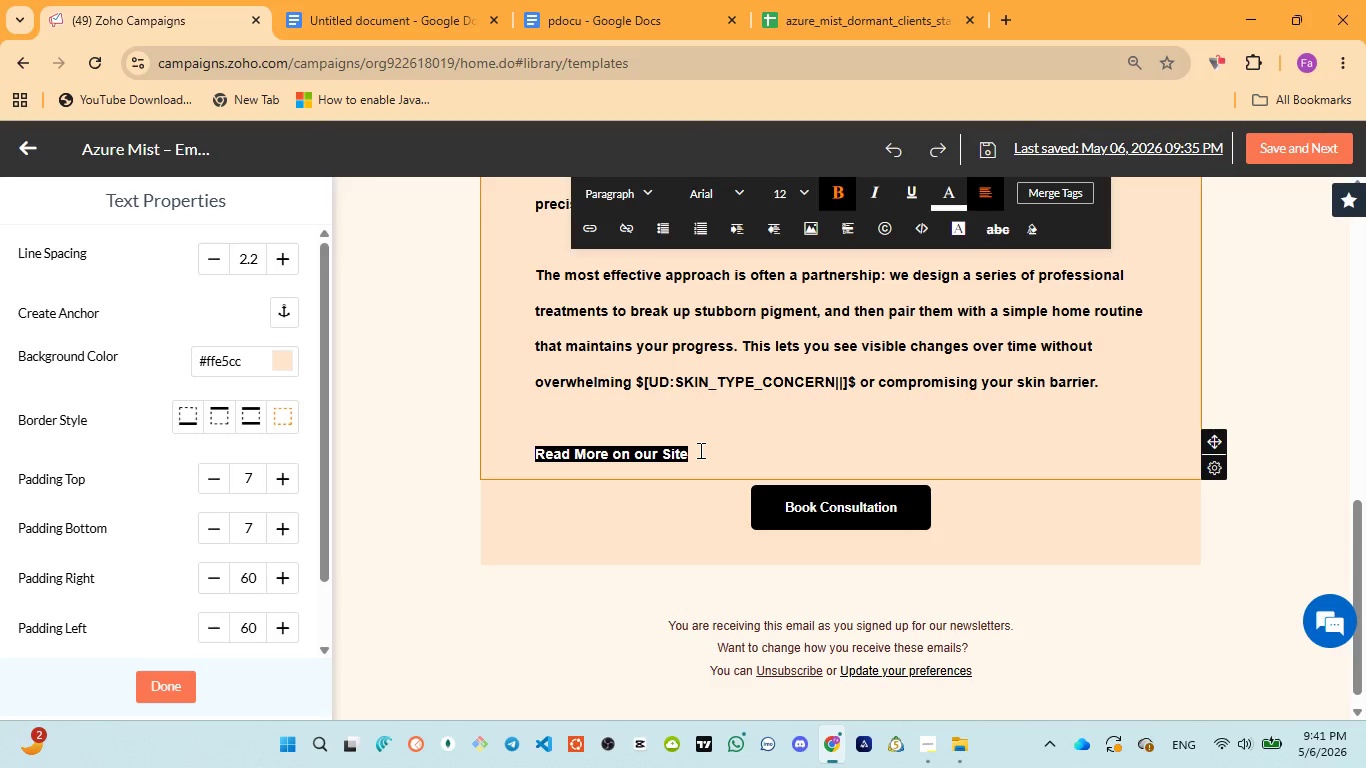 
double_click([699, 450])
 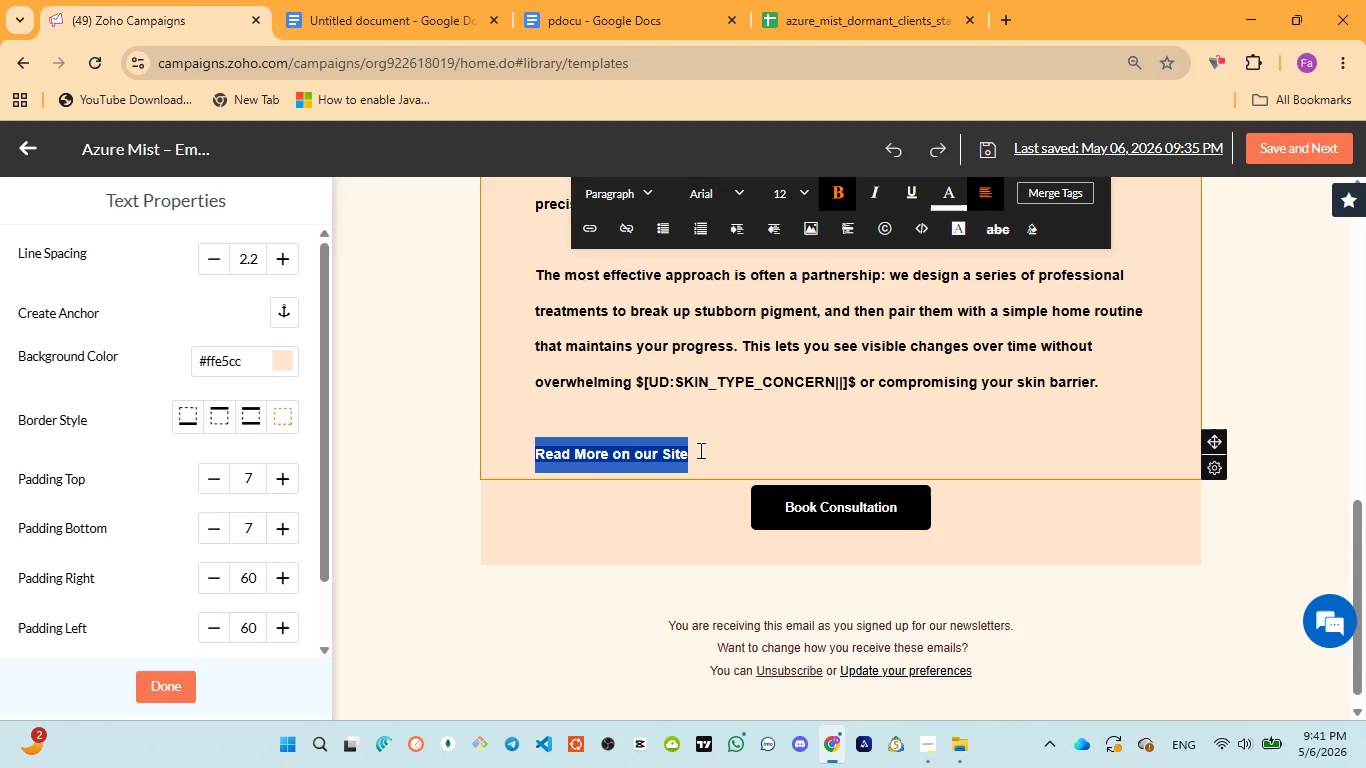 
triple_click([699, 450])
 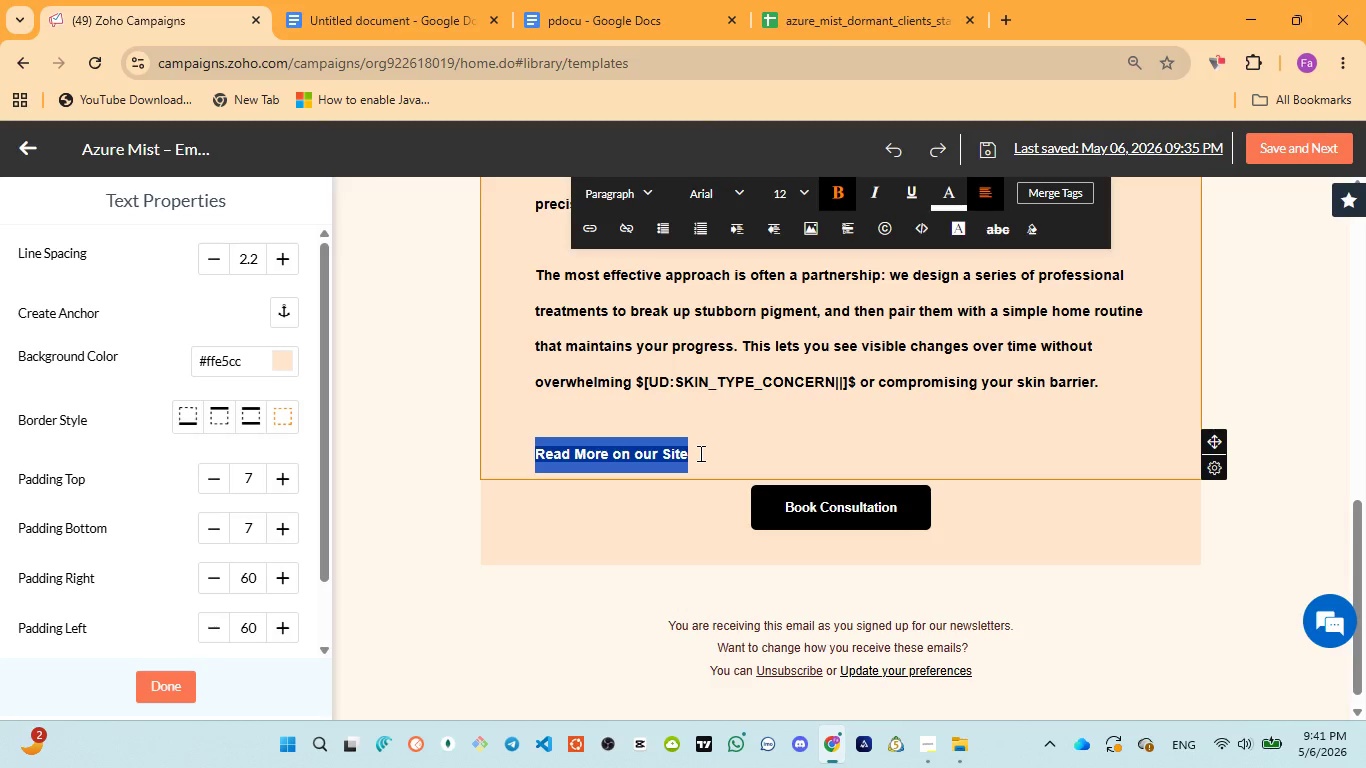 
left_click_drag(start_coordinate=[699, 450], to_coordinate=[699, 455])
 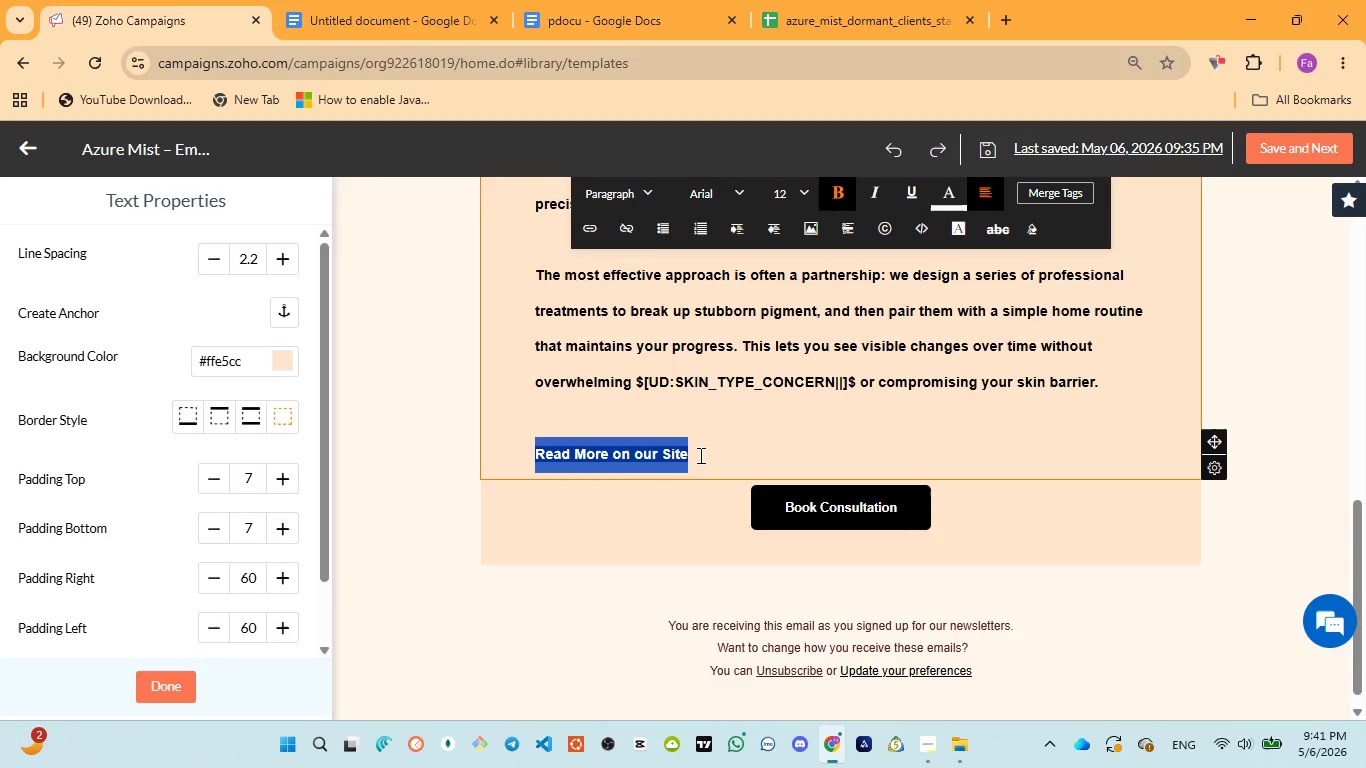 
double_click([699, 455])
 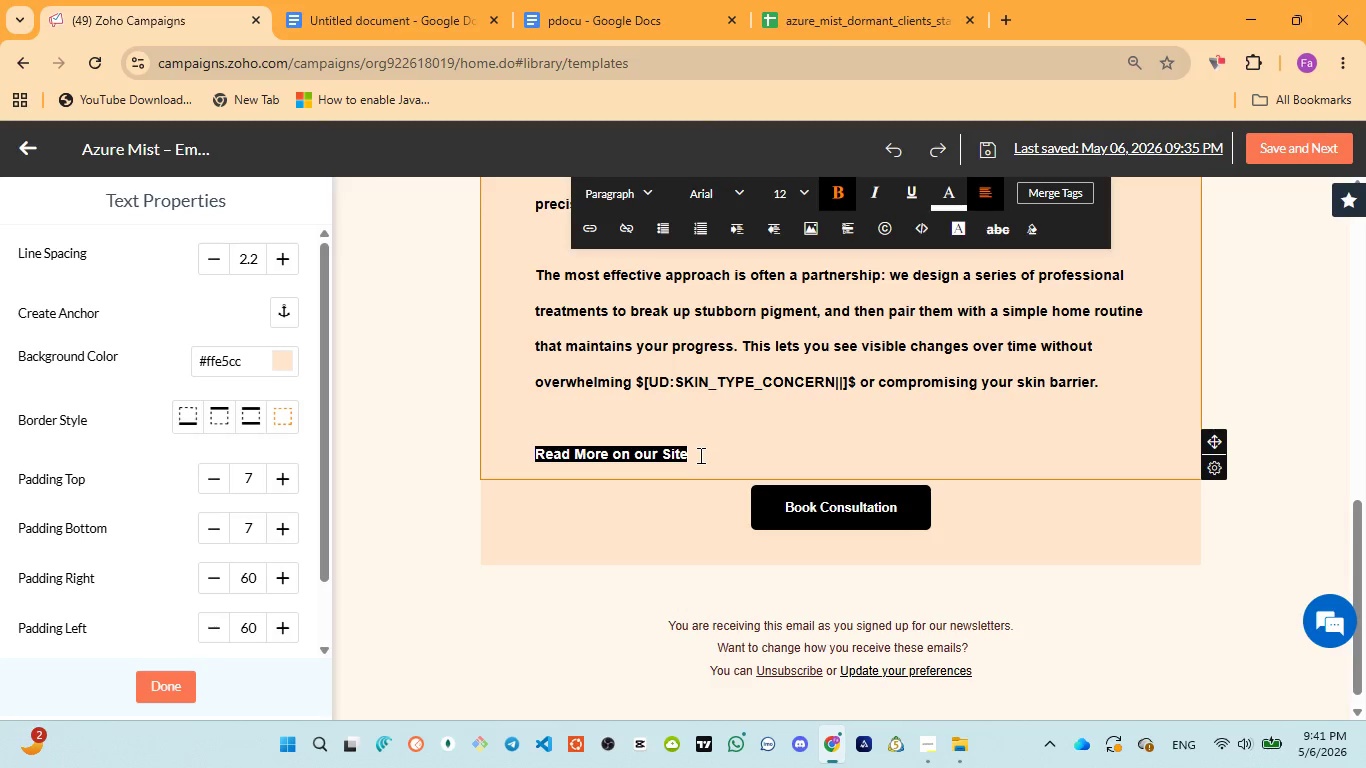 
triple_click([699, 455])
 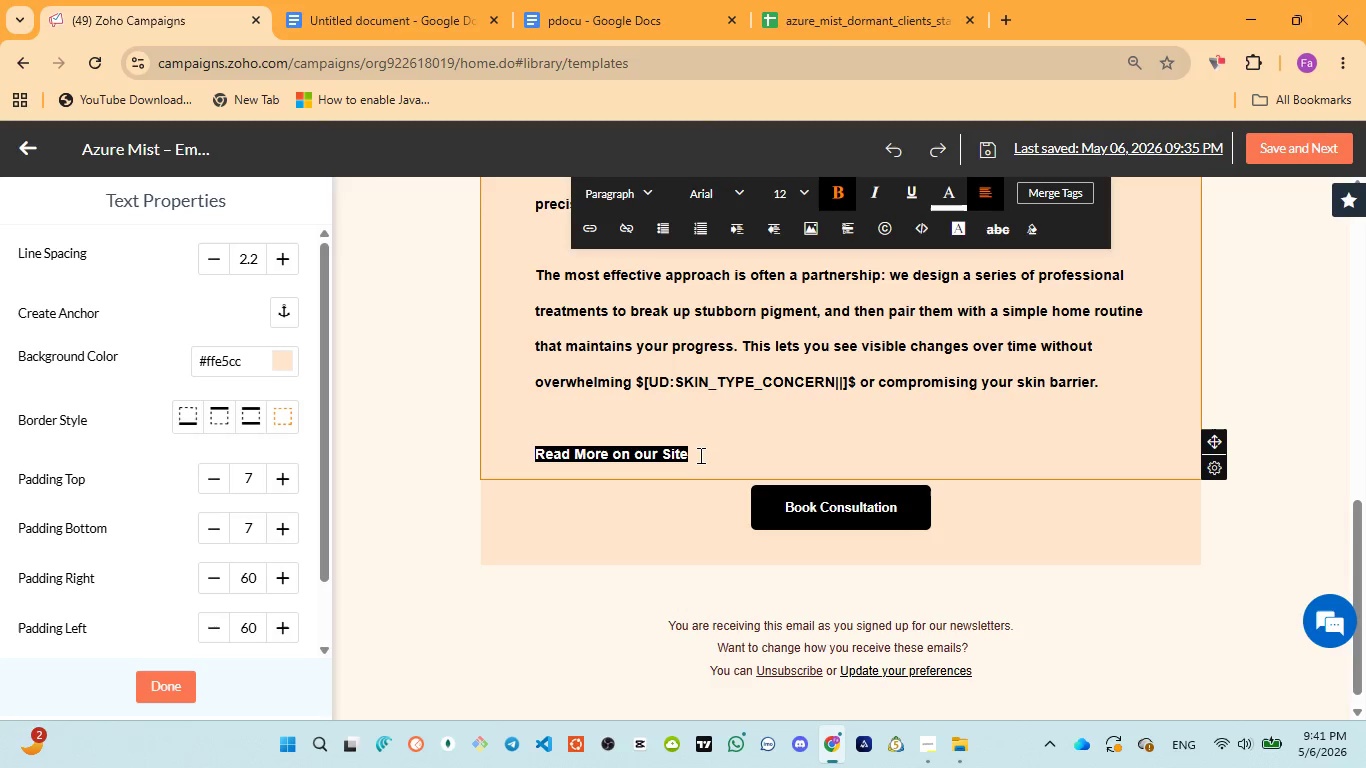 
double_click([699, 455])
 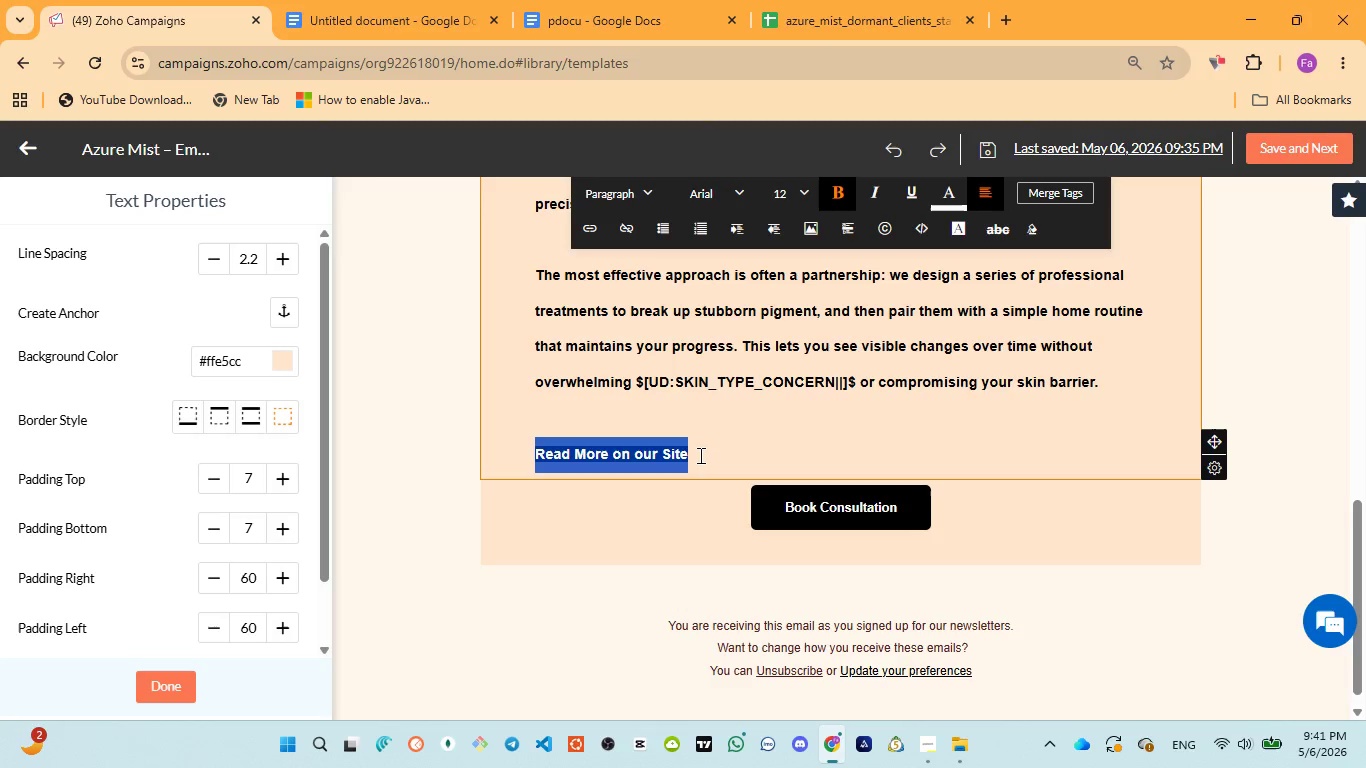 
triple_click([699, 455])
 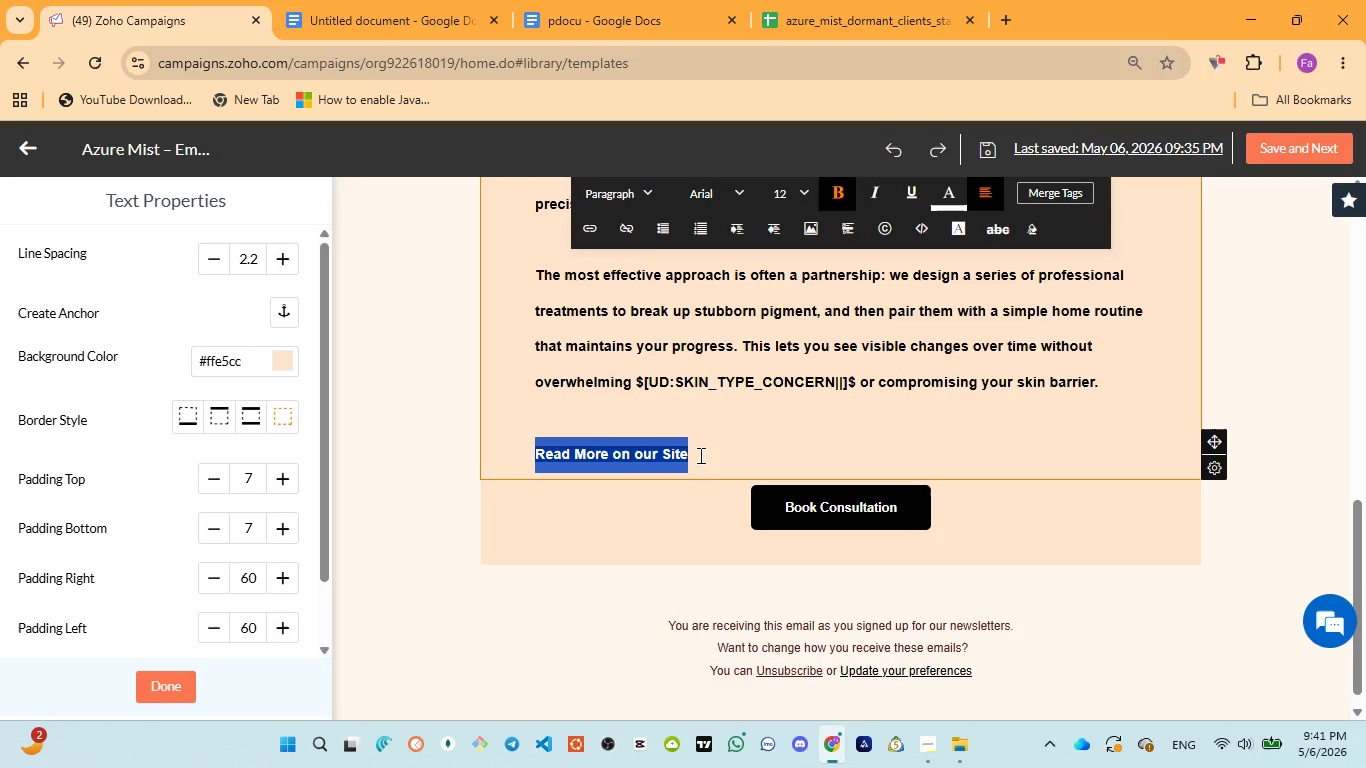 
triple_click([699, 455])
 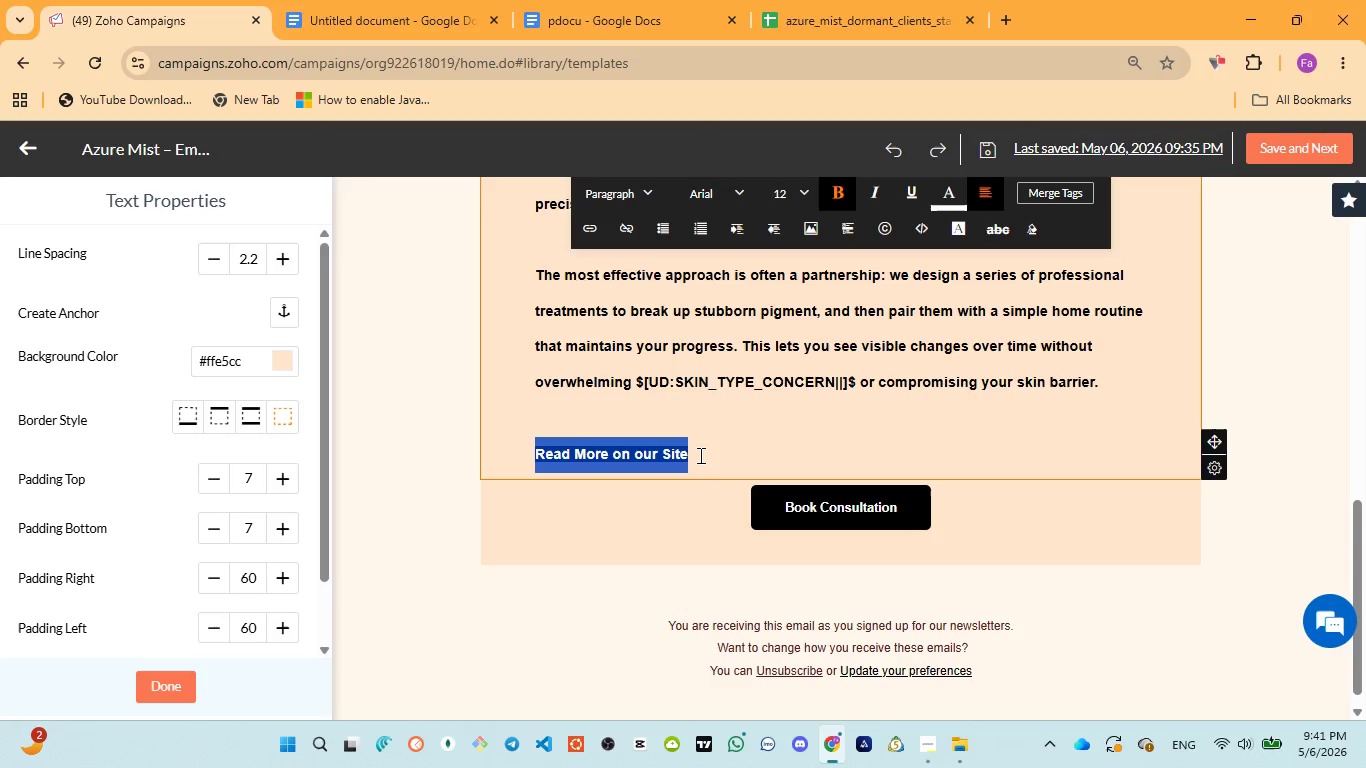 
triple_click([699, 455])
 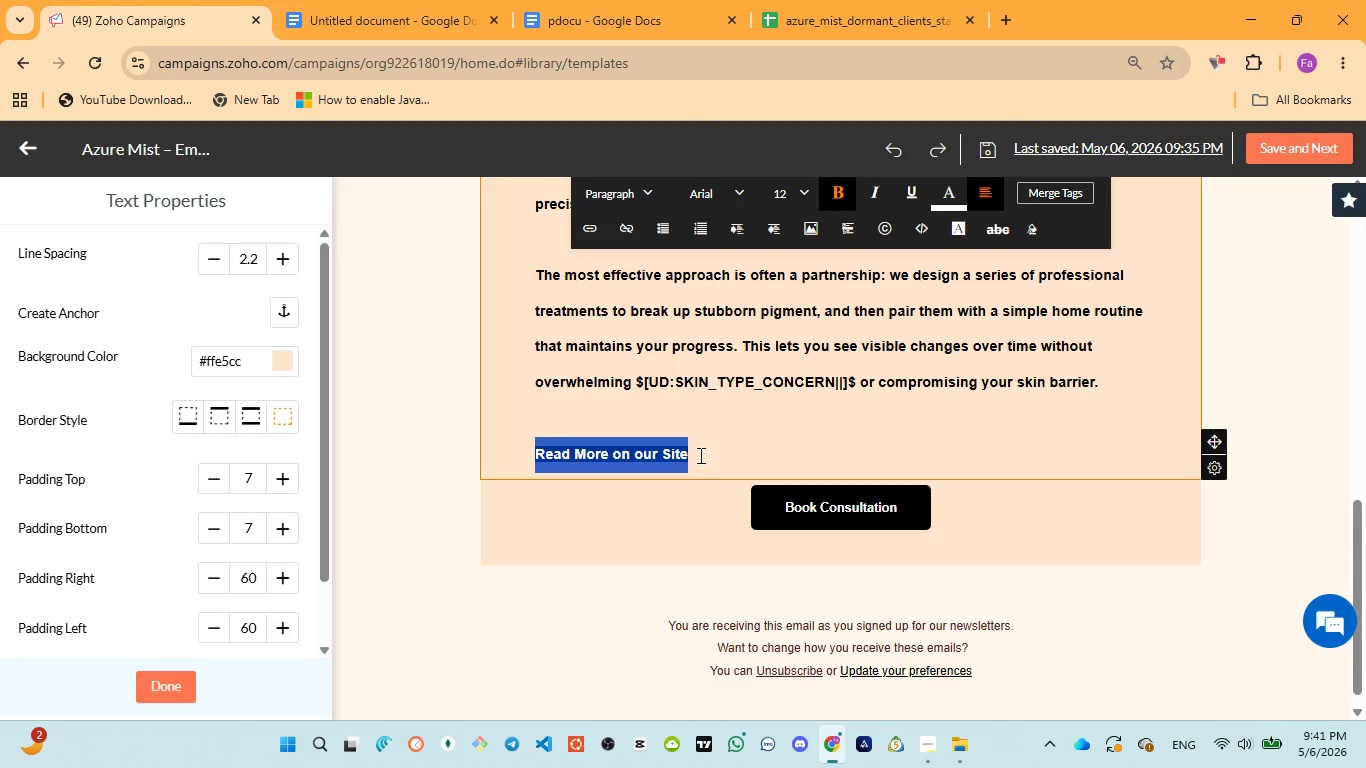 
triple_click([699, 455])
 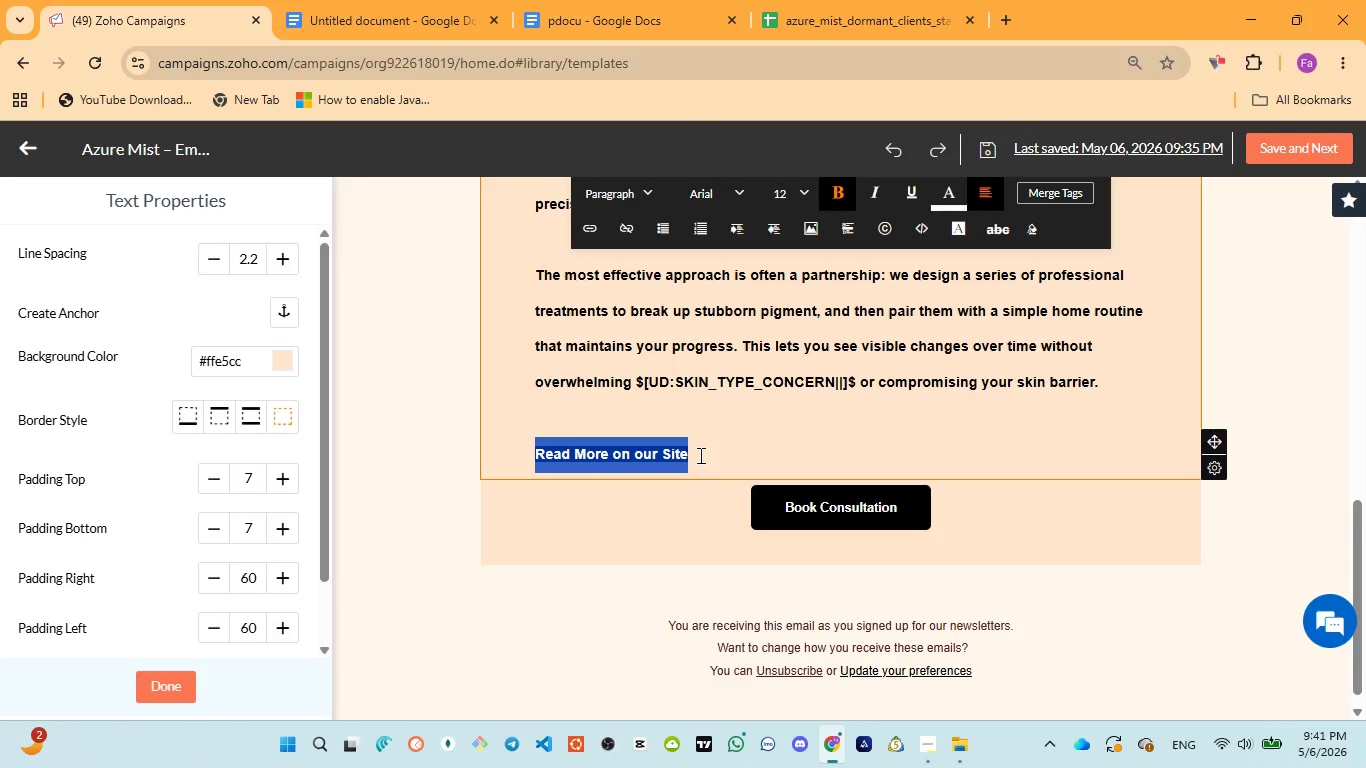 
triple_click([699, 455])
 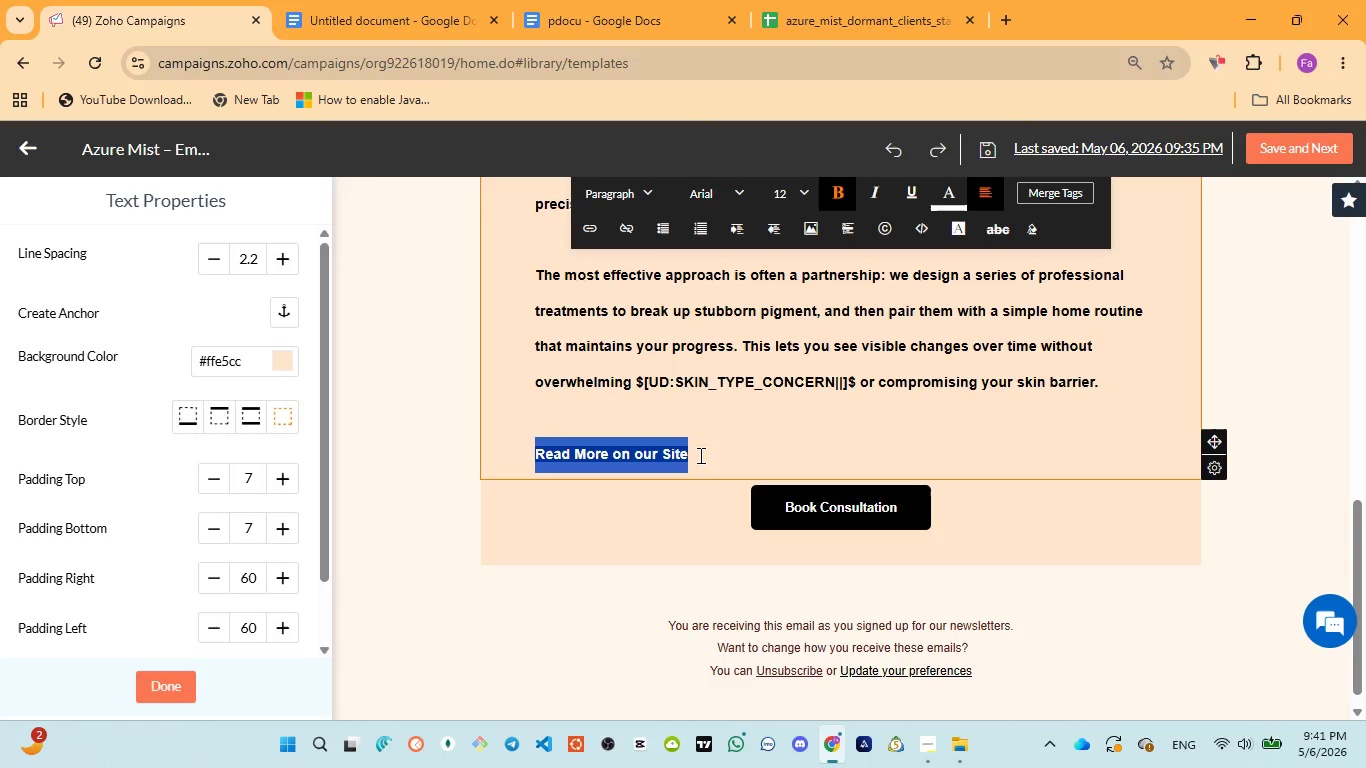 
triple_click([699, 455])
 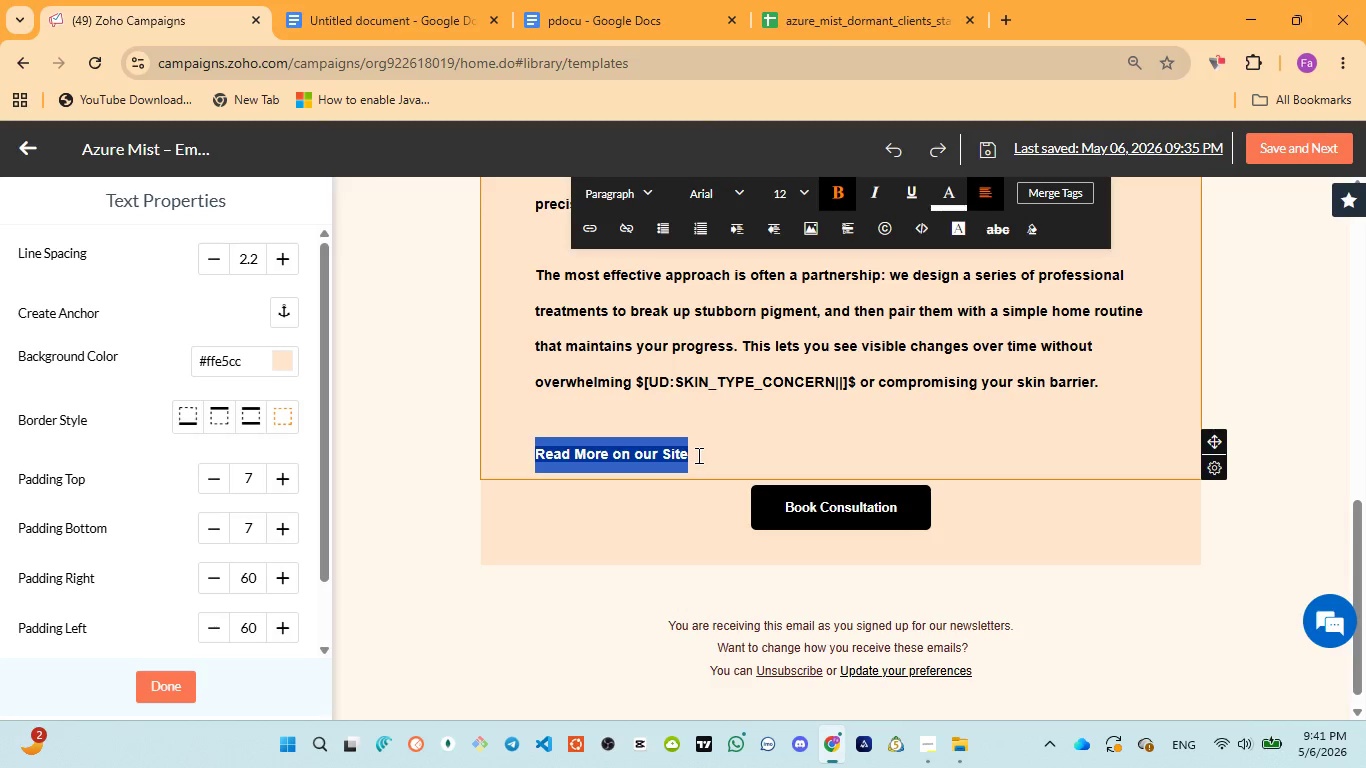 
double_click([697, 455])
 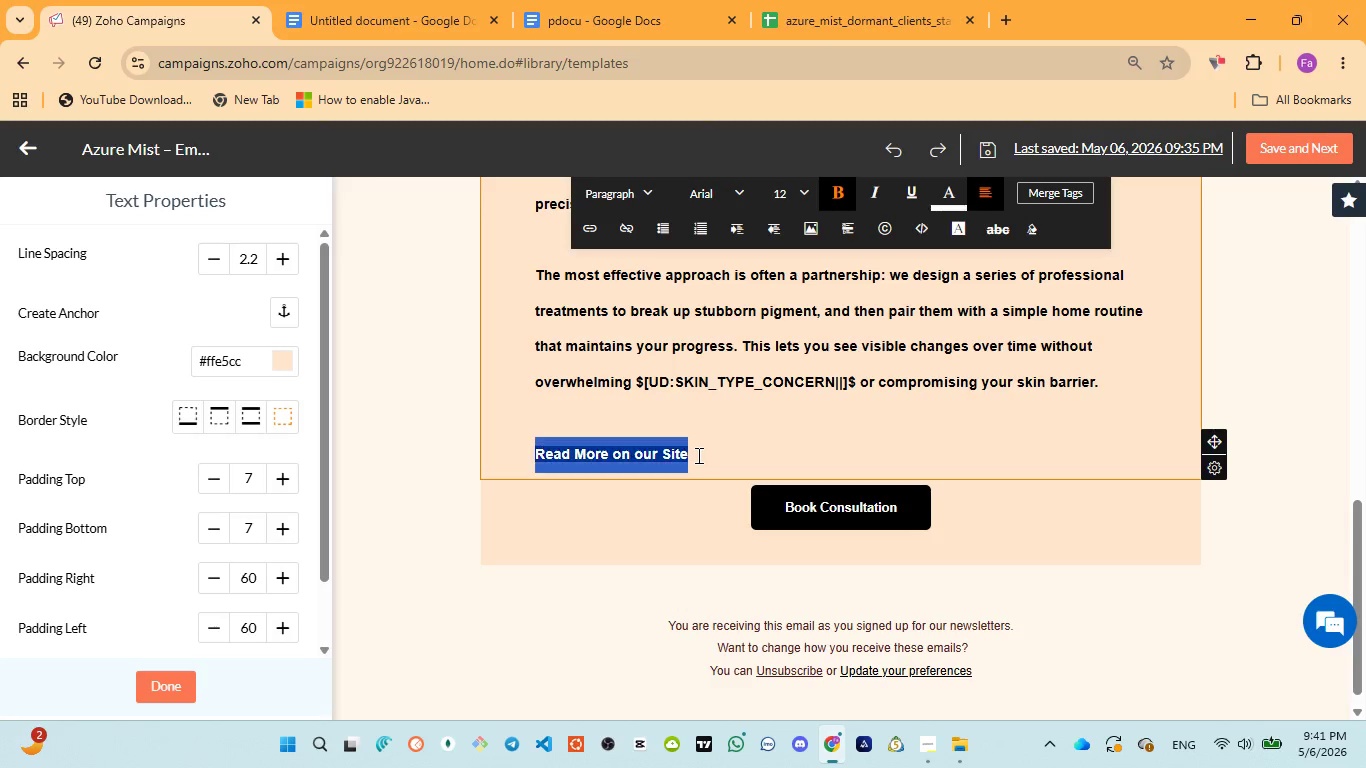 
triple_click([697, 455])
 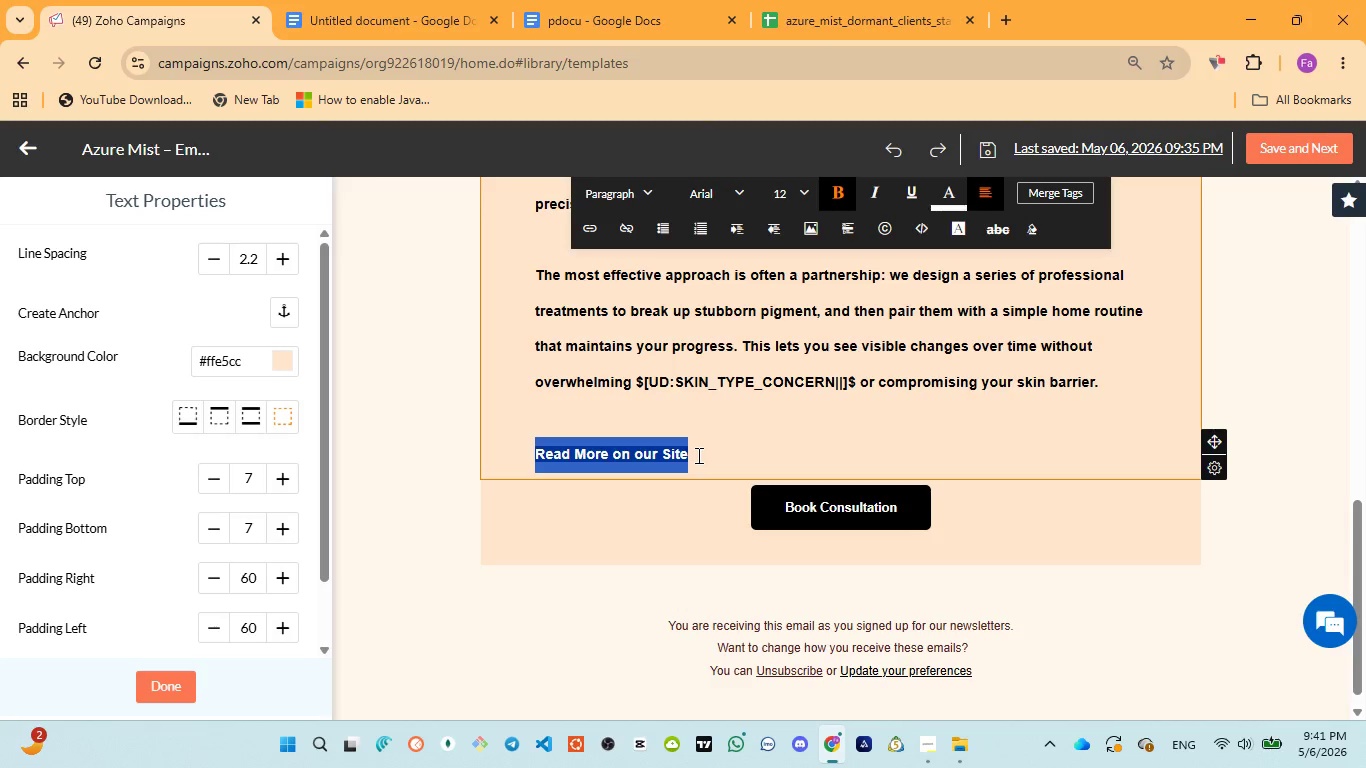 
triple_click([697, 455])
 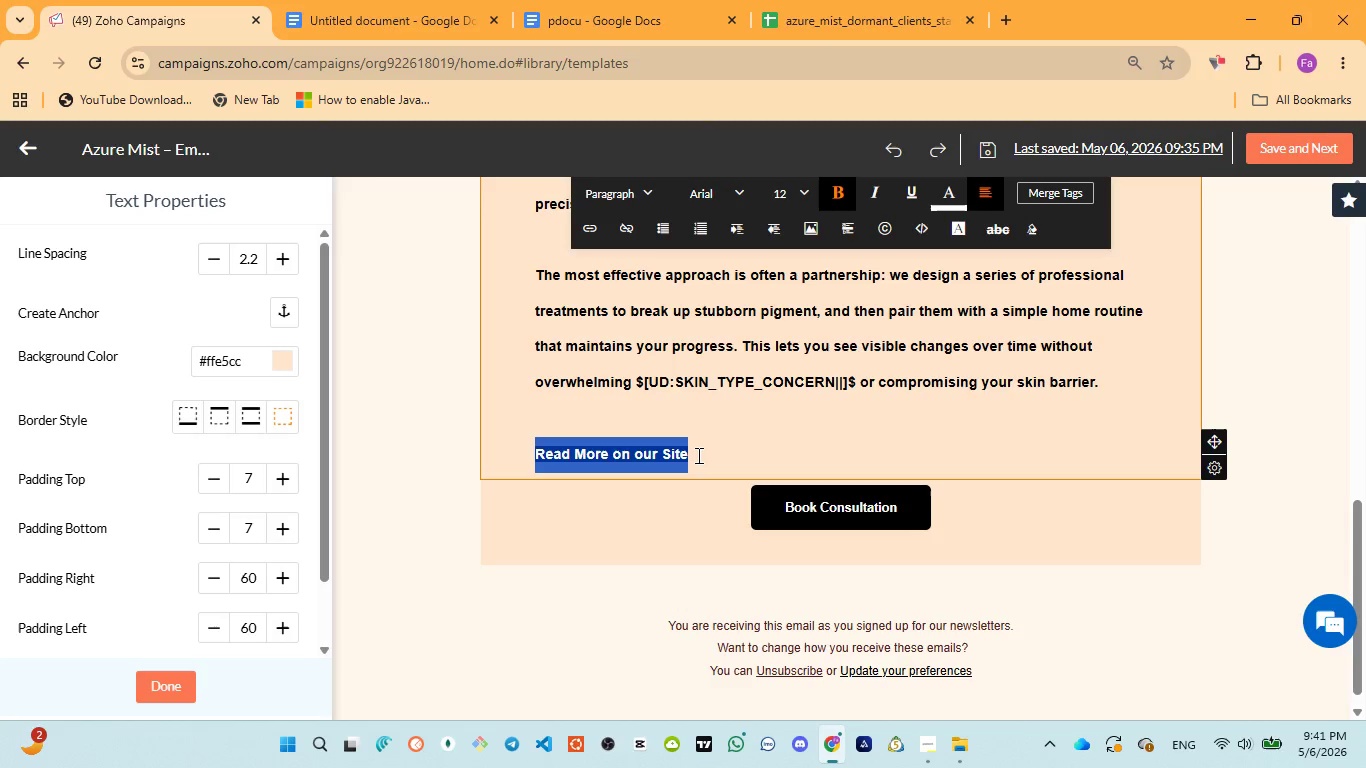 
triple_click([697, 455])
 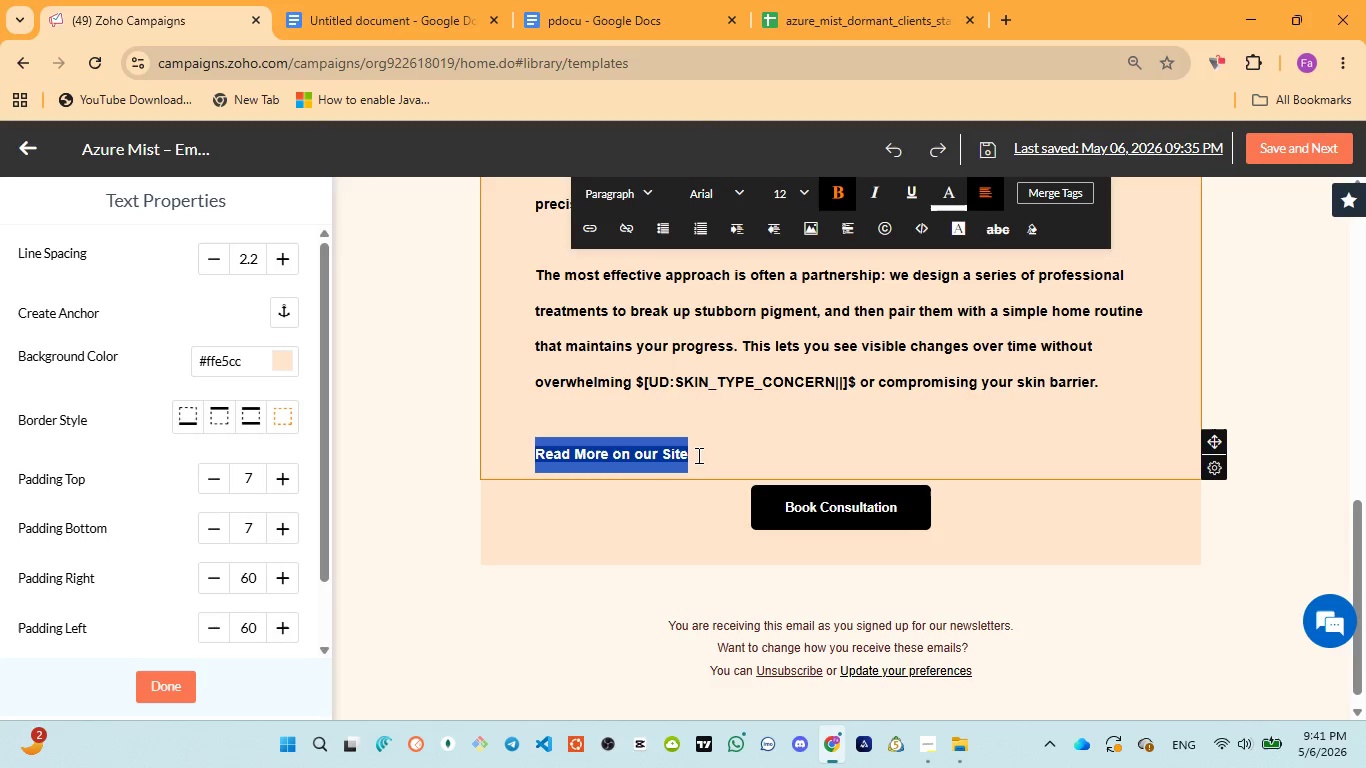 
double_click([697, 455])
 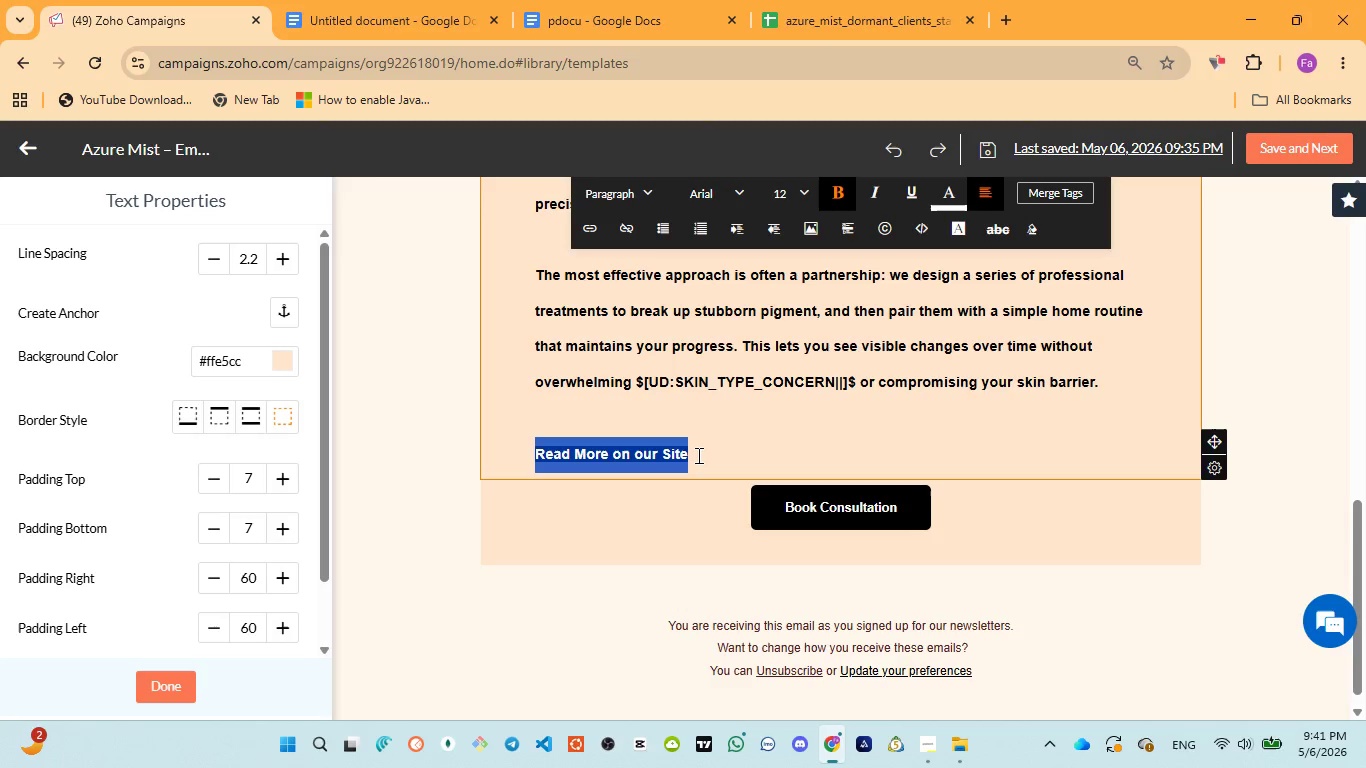 
triple_click([697, 455])
 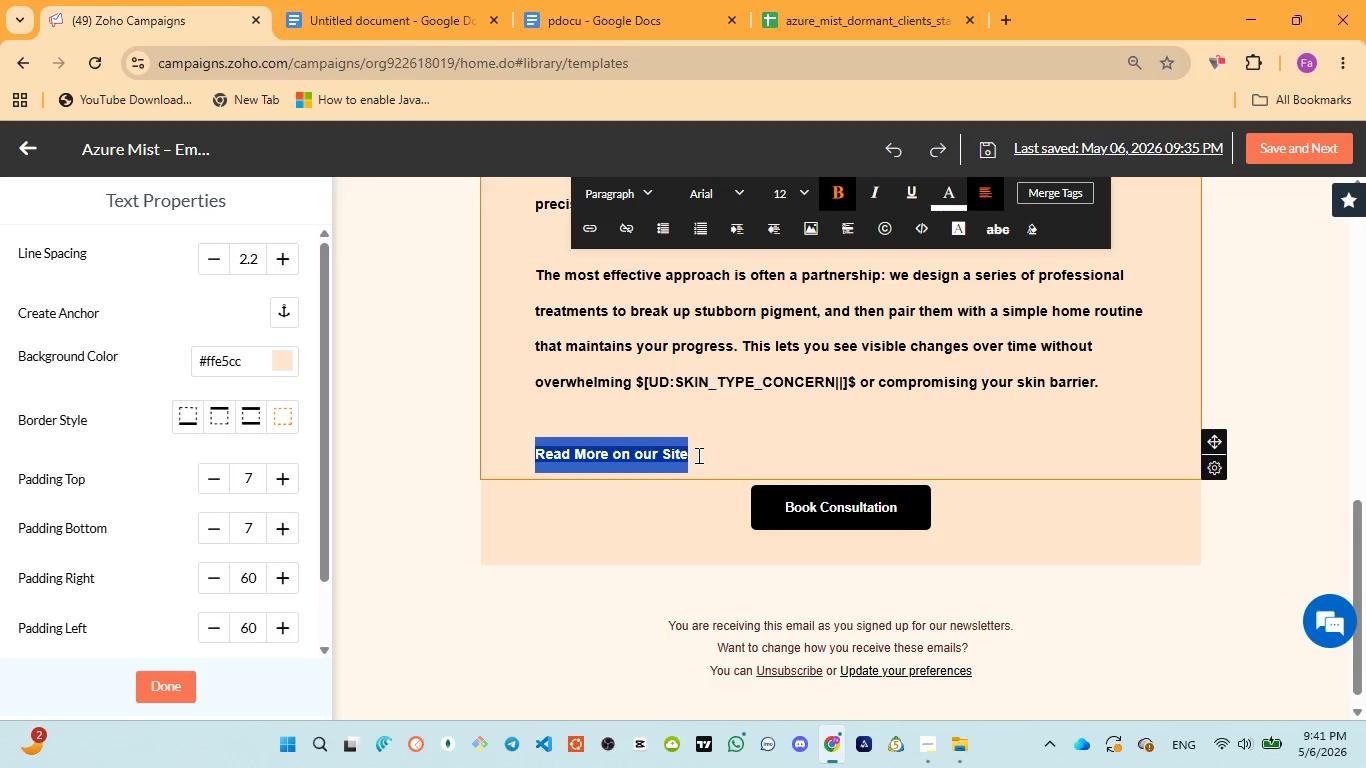 
double_click([697, 455])
 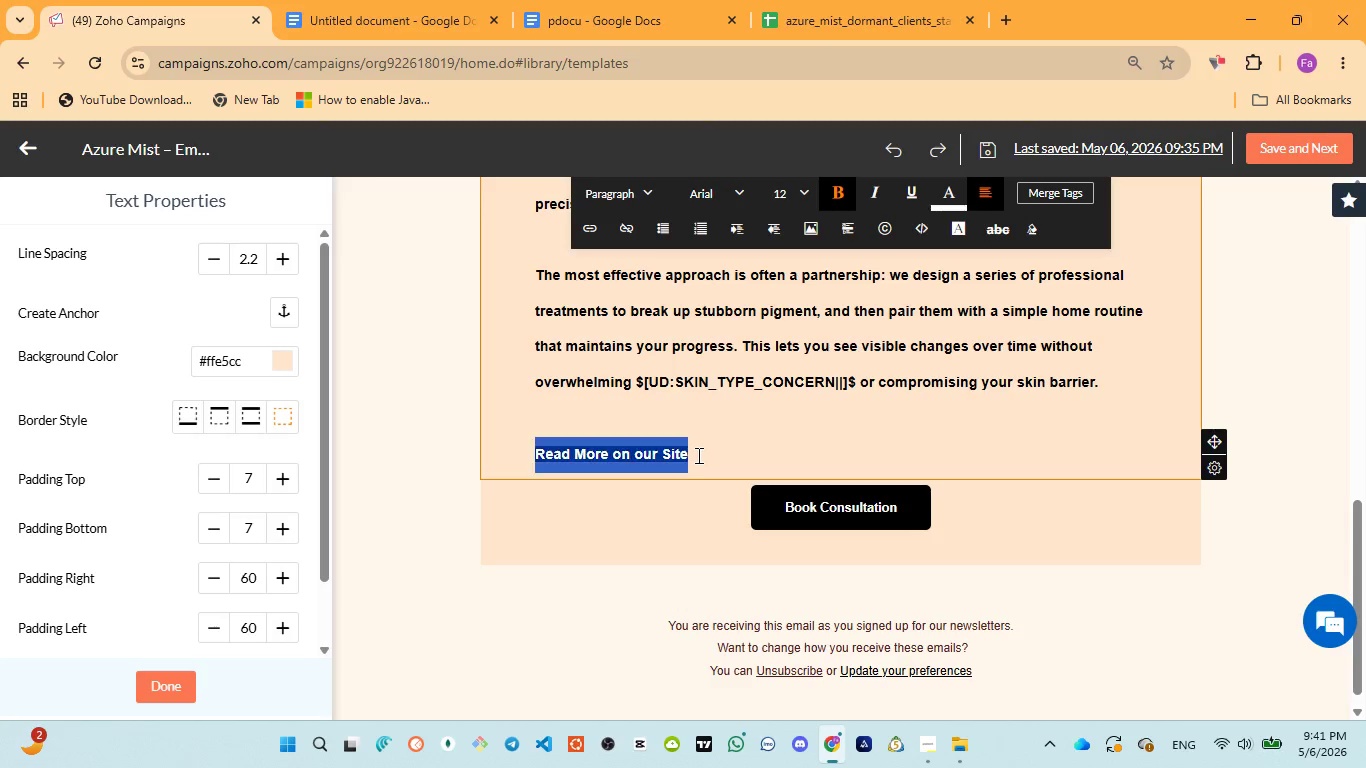 
triple_click([697, 455])
 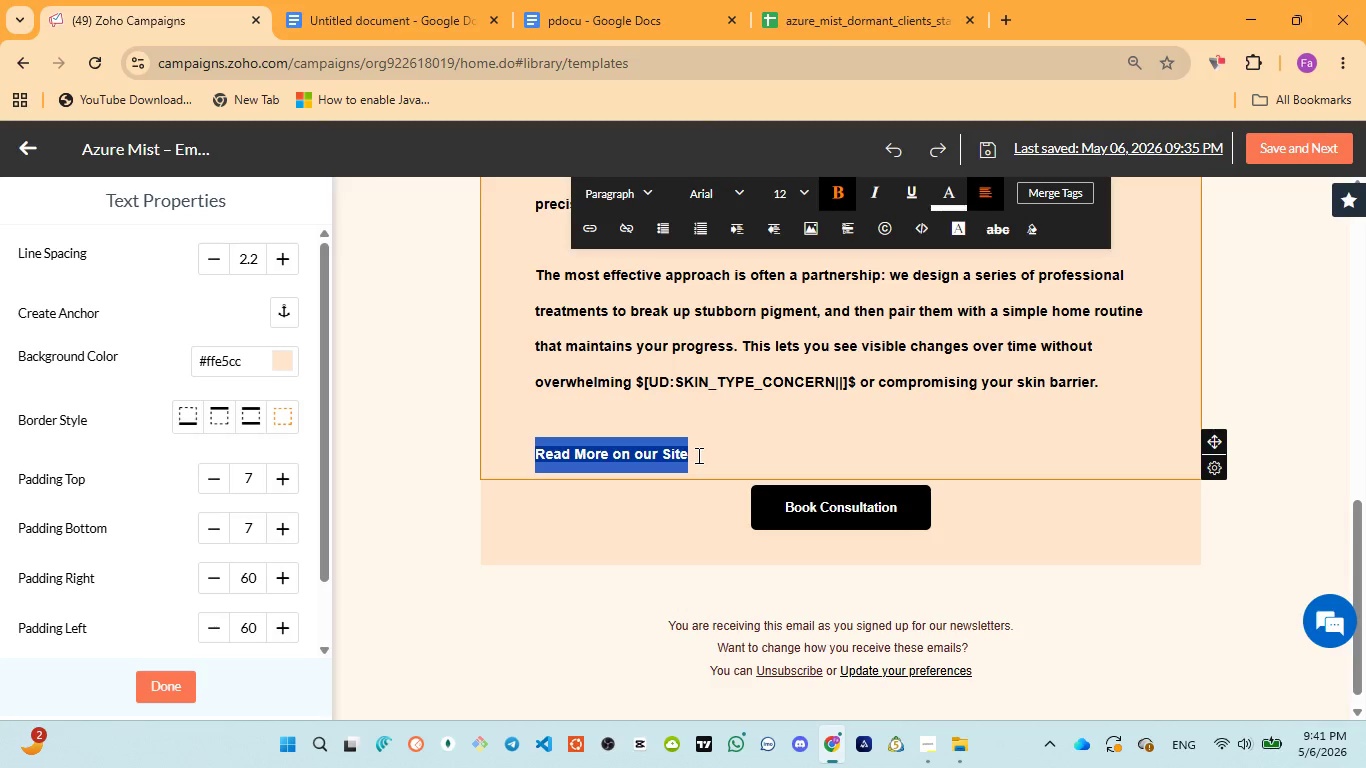 
triple_click([697, 455])
 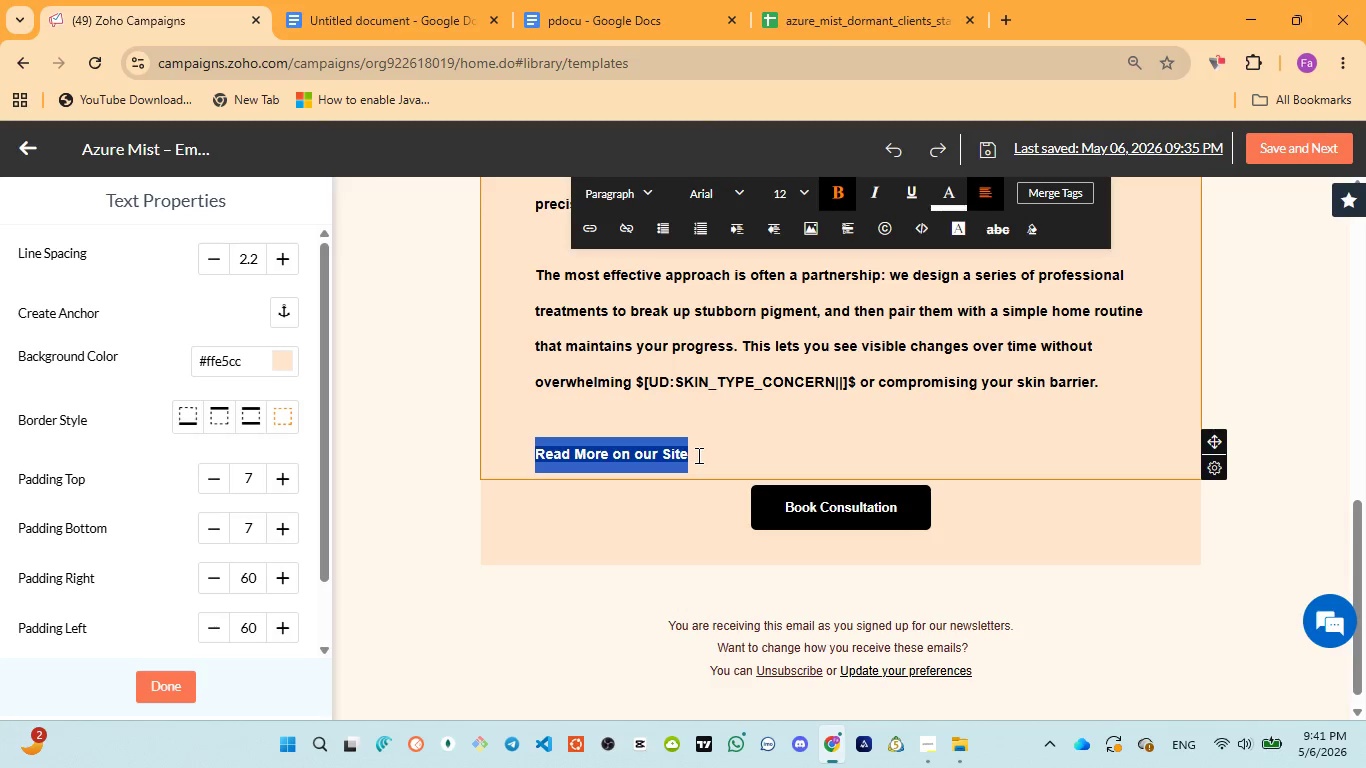 
triple_click([697, 455])
 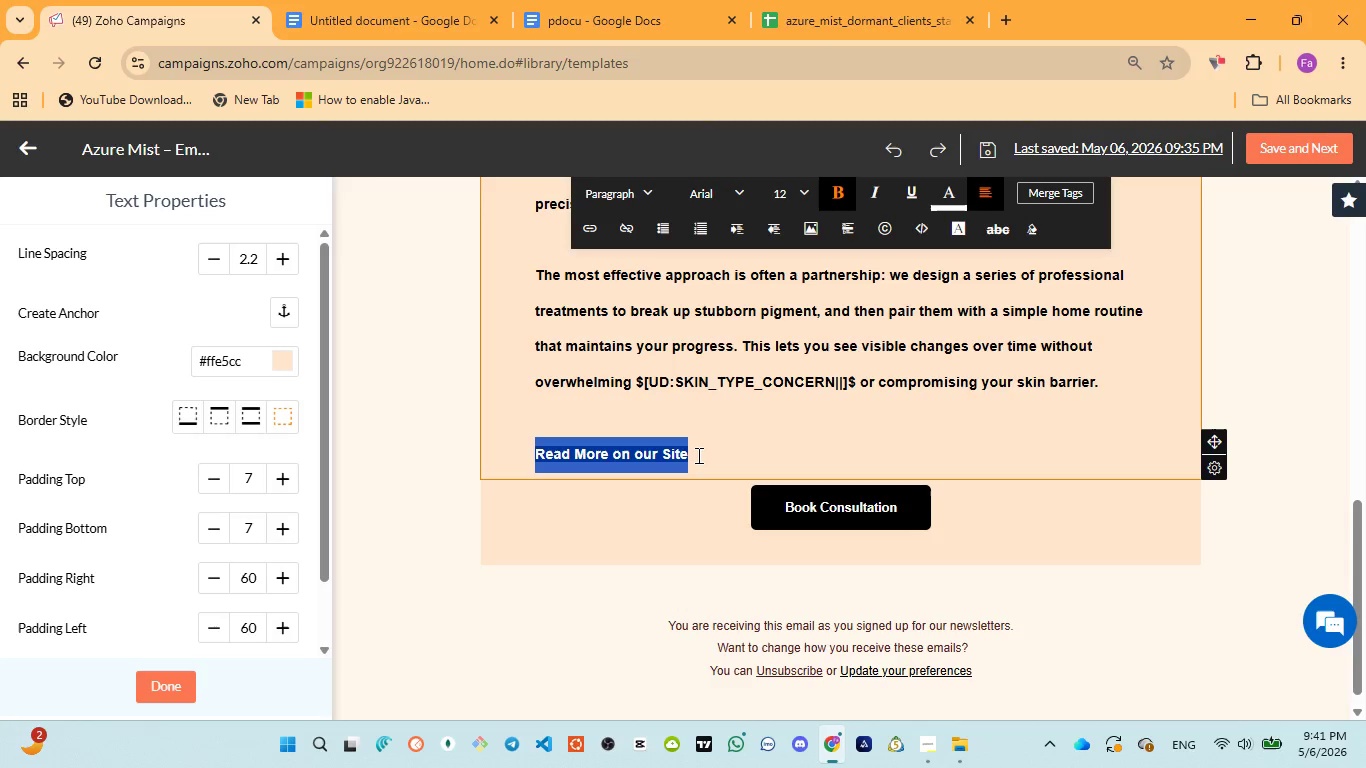 
triple_click([697, 455])
 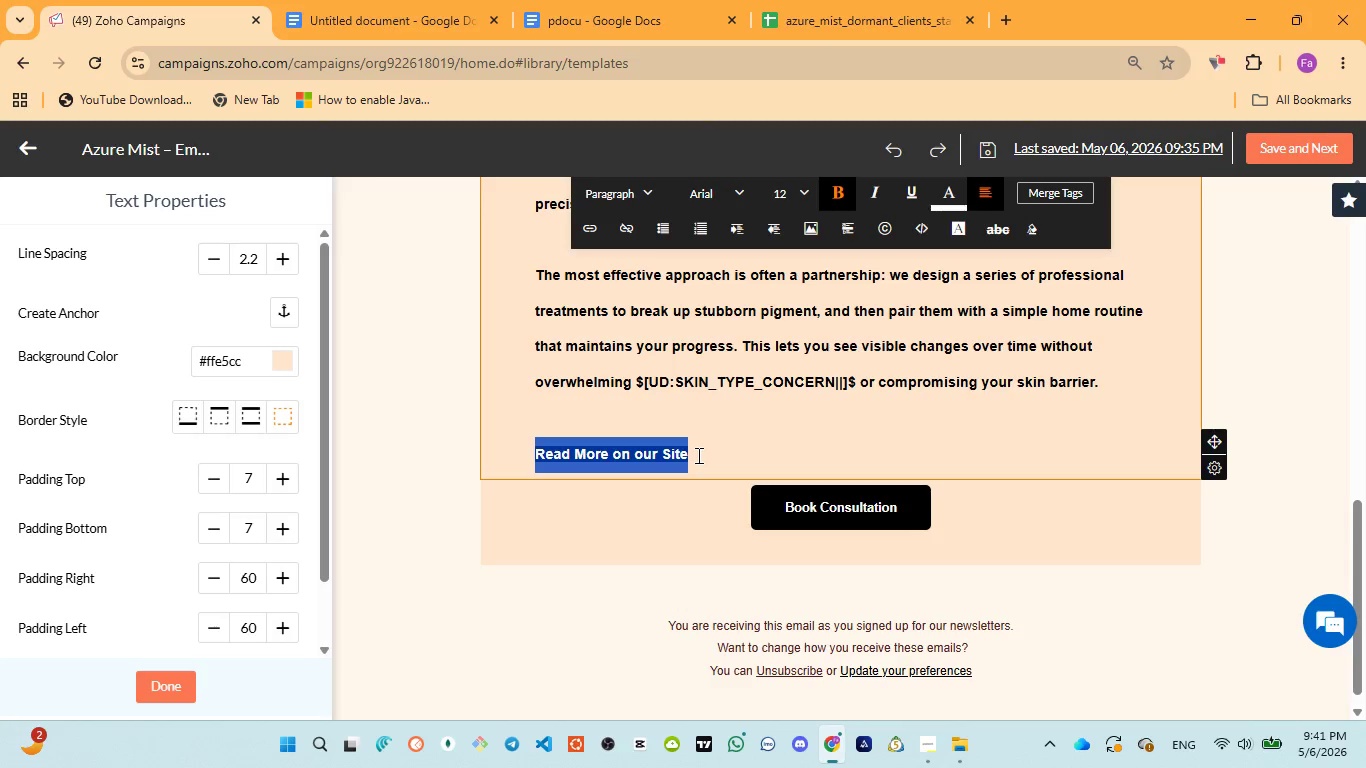 
triple_click([697, 455])
 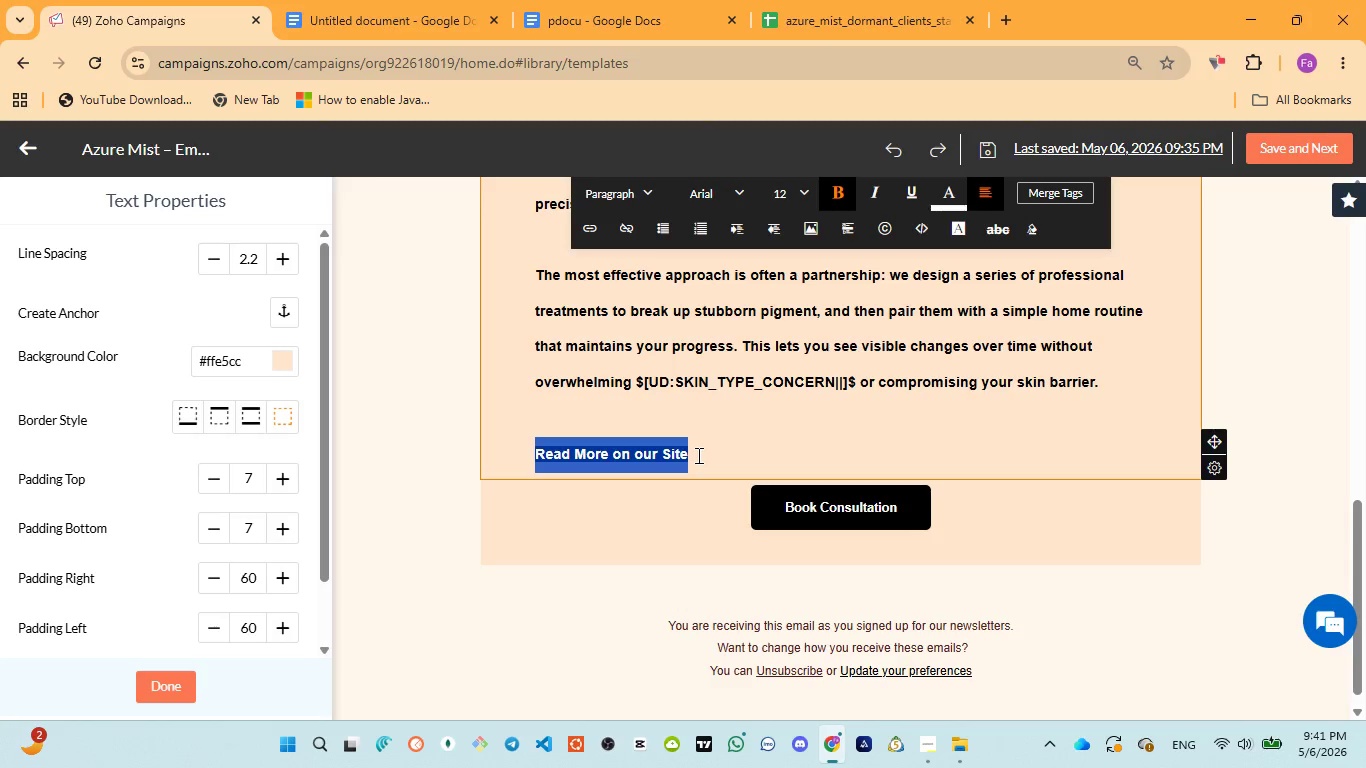 
triple_click([697, 455])
 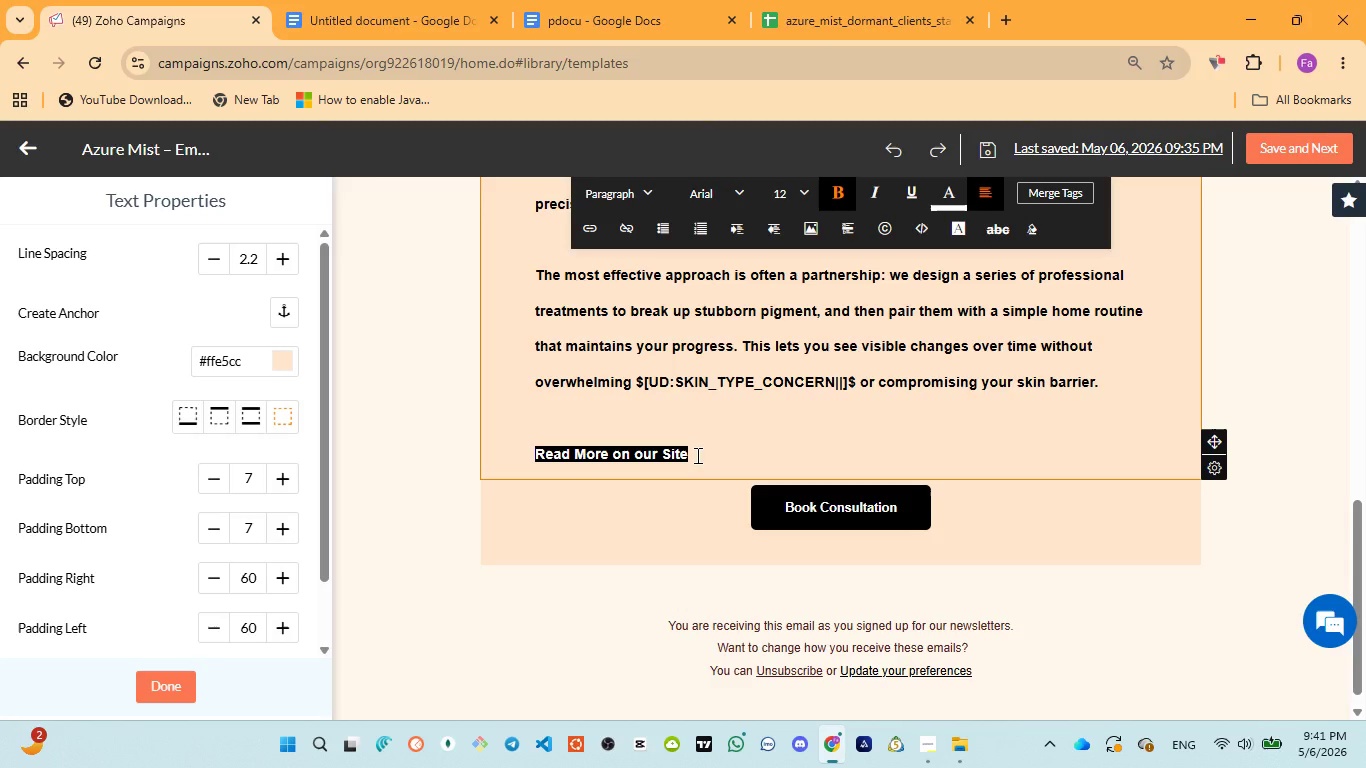 
wait(22.81)
 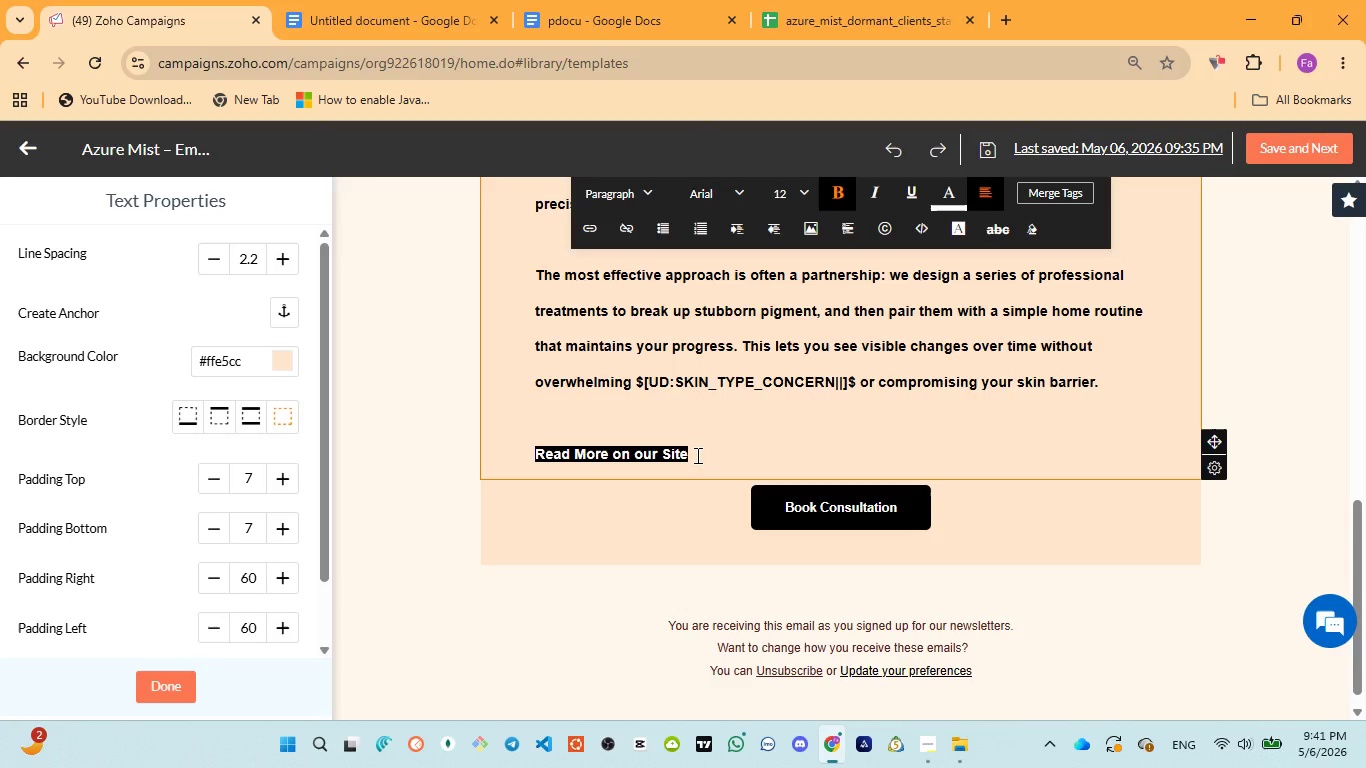 
left_click([695, 455])
 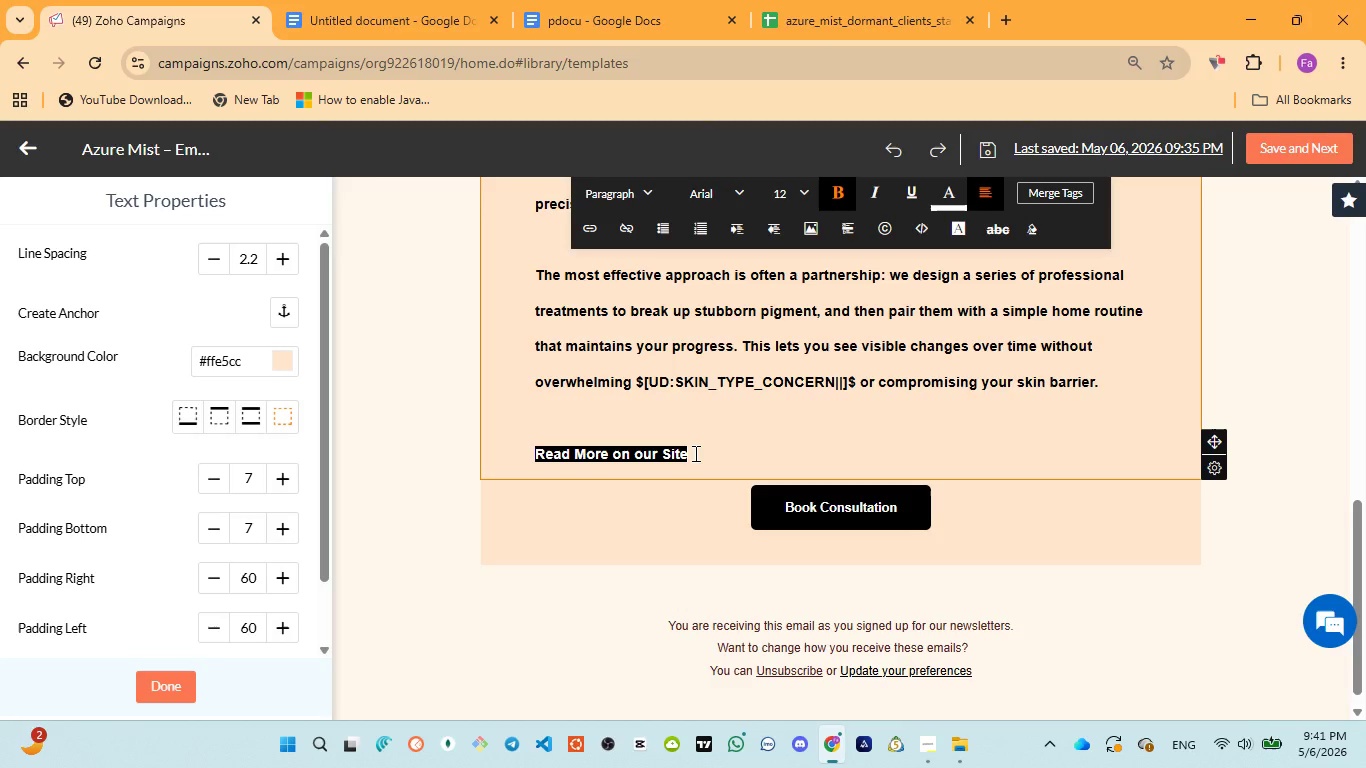 
left_click_drag(start_coordinate=[694, 453], to_coordinate=[519, 443])
 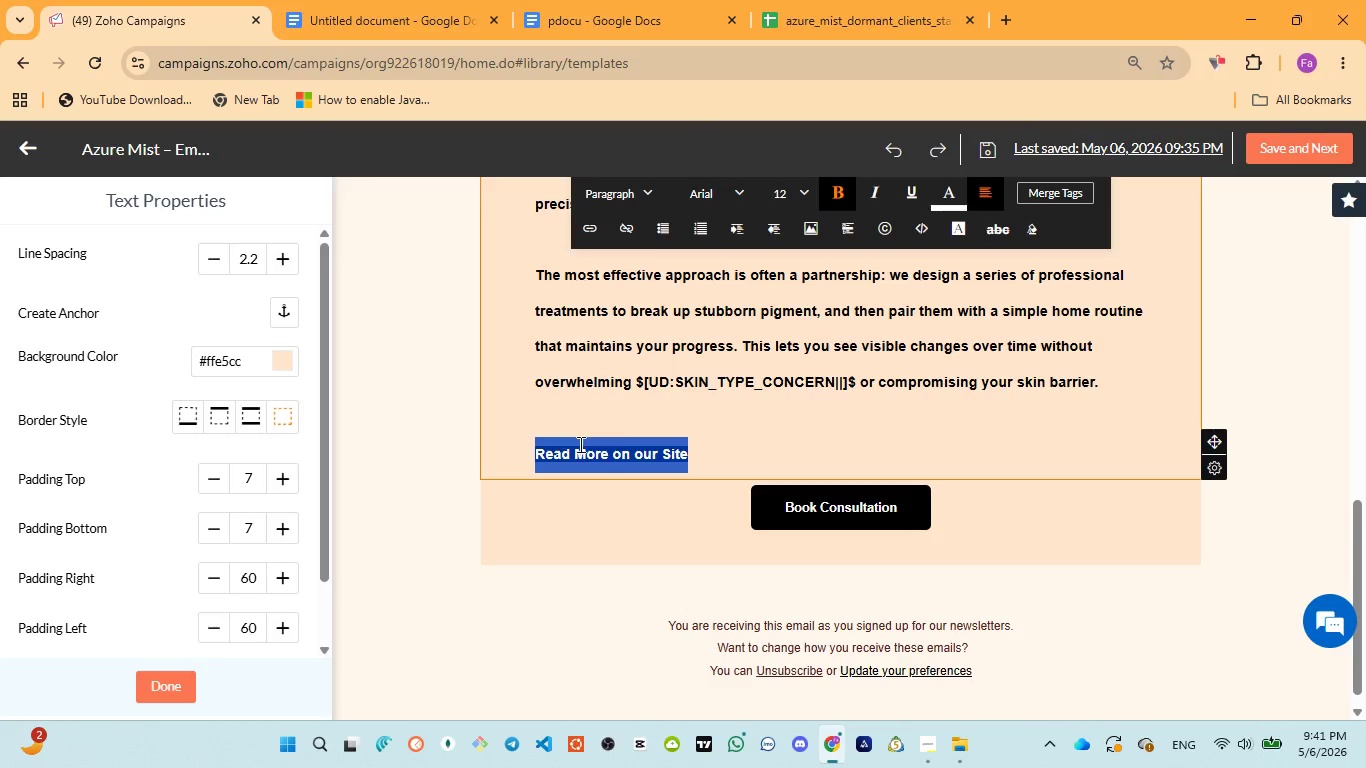 
left_click([695, 462])
 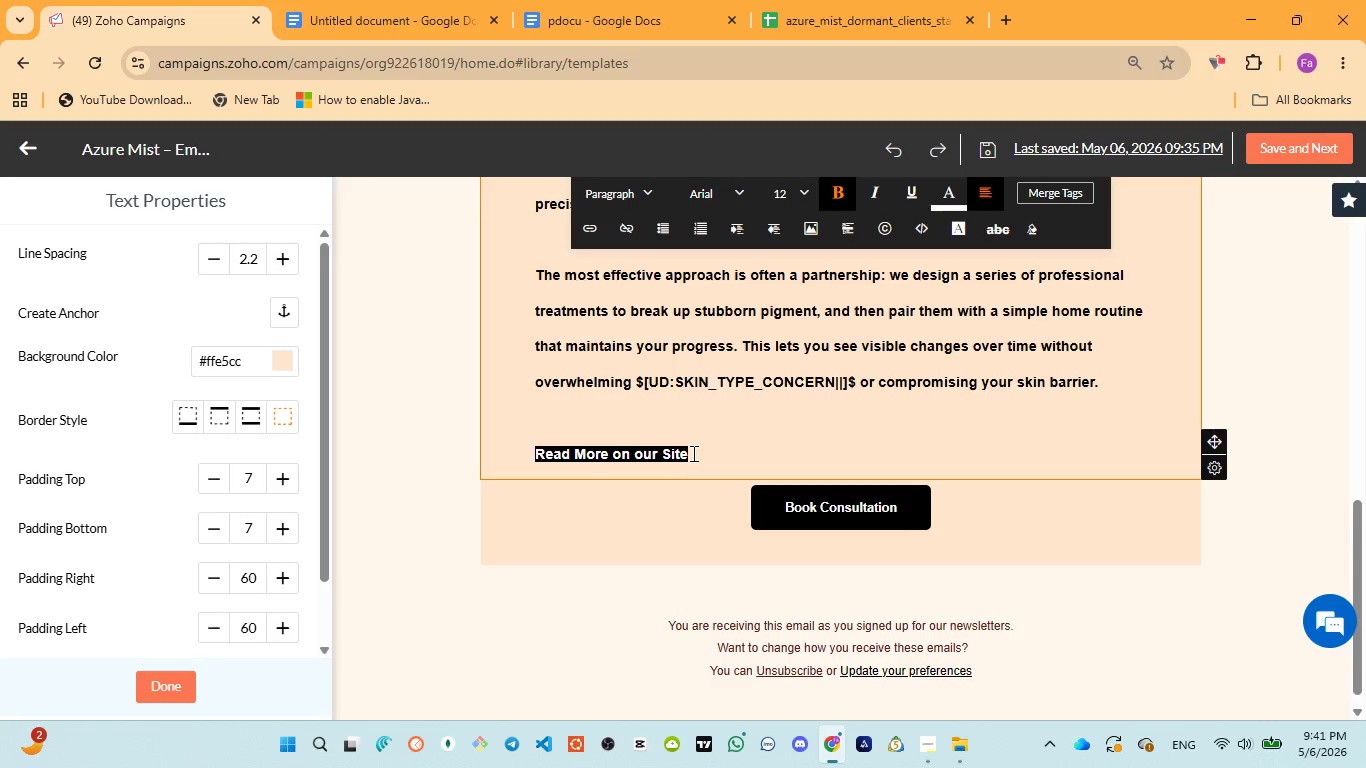 
left_click_drag(start_coordinate=[691, 453], to_coordinate=[518, 458])
 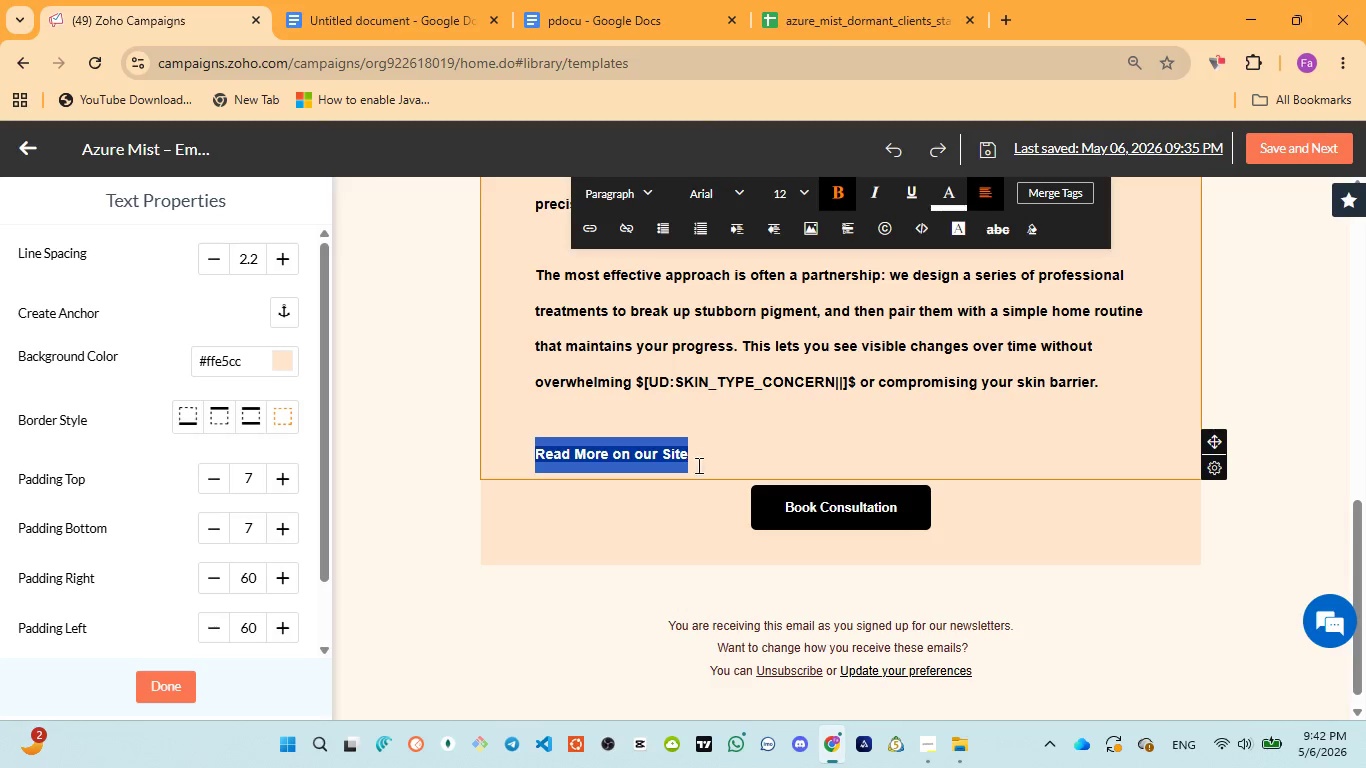 
left_click([703, 461])
 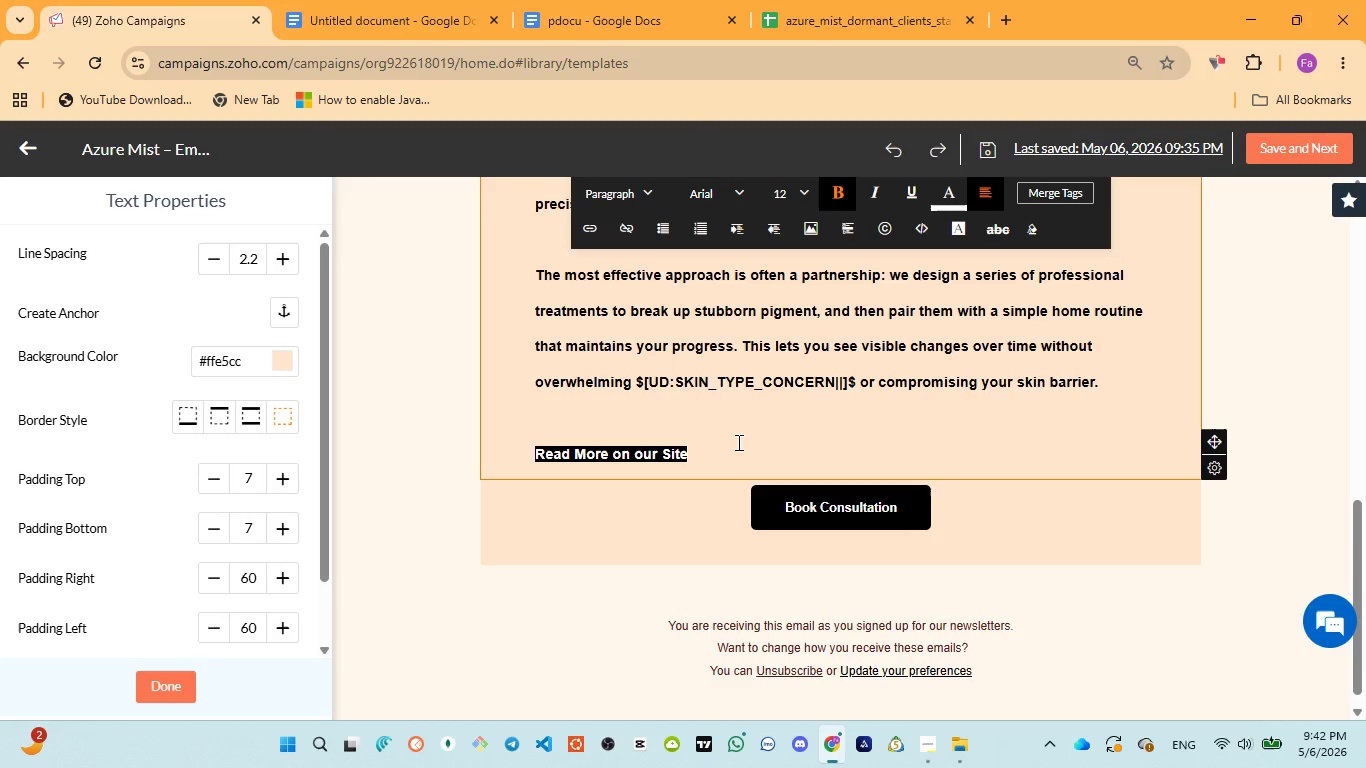 
wait(60.22)
 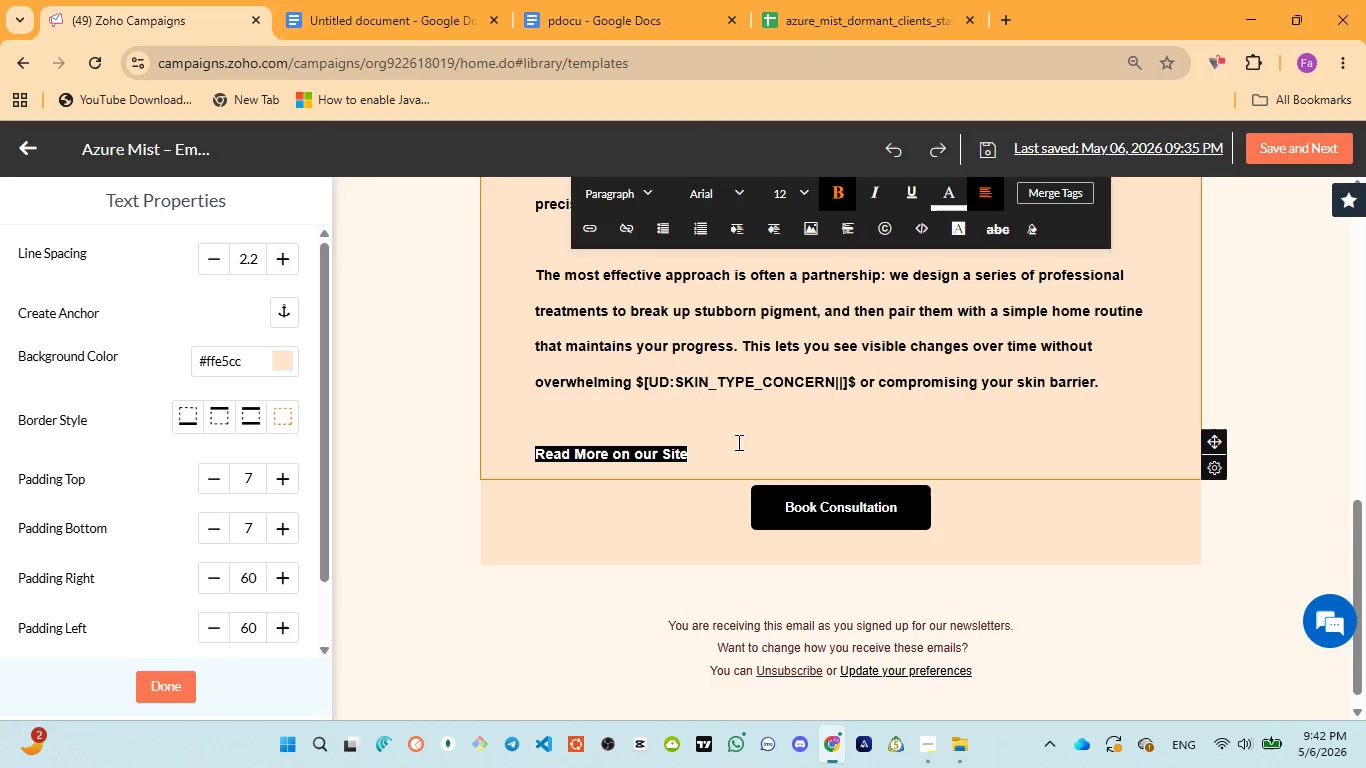 
left_click([716, 449])
 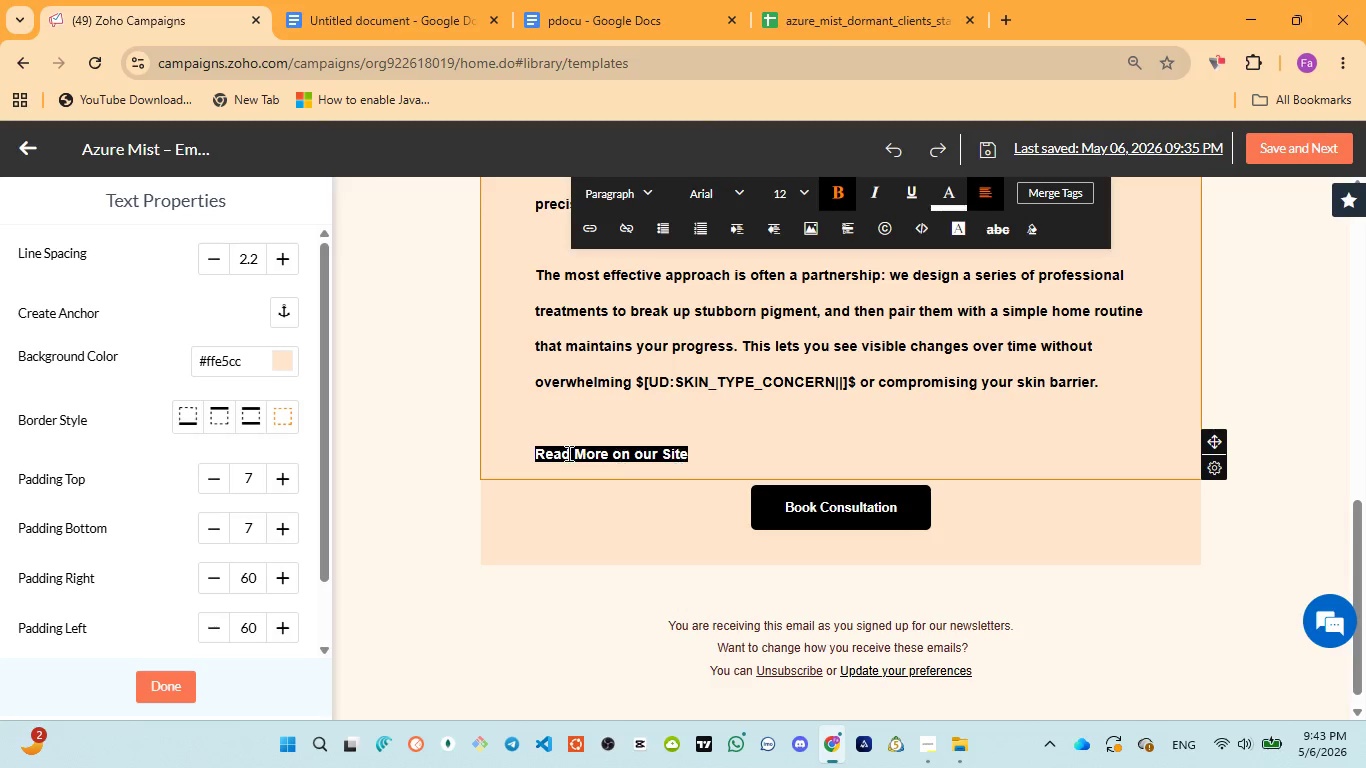 
left_click([542, 451])
 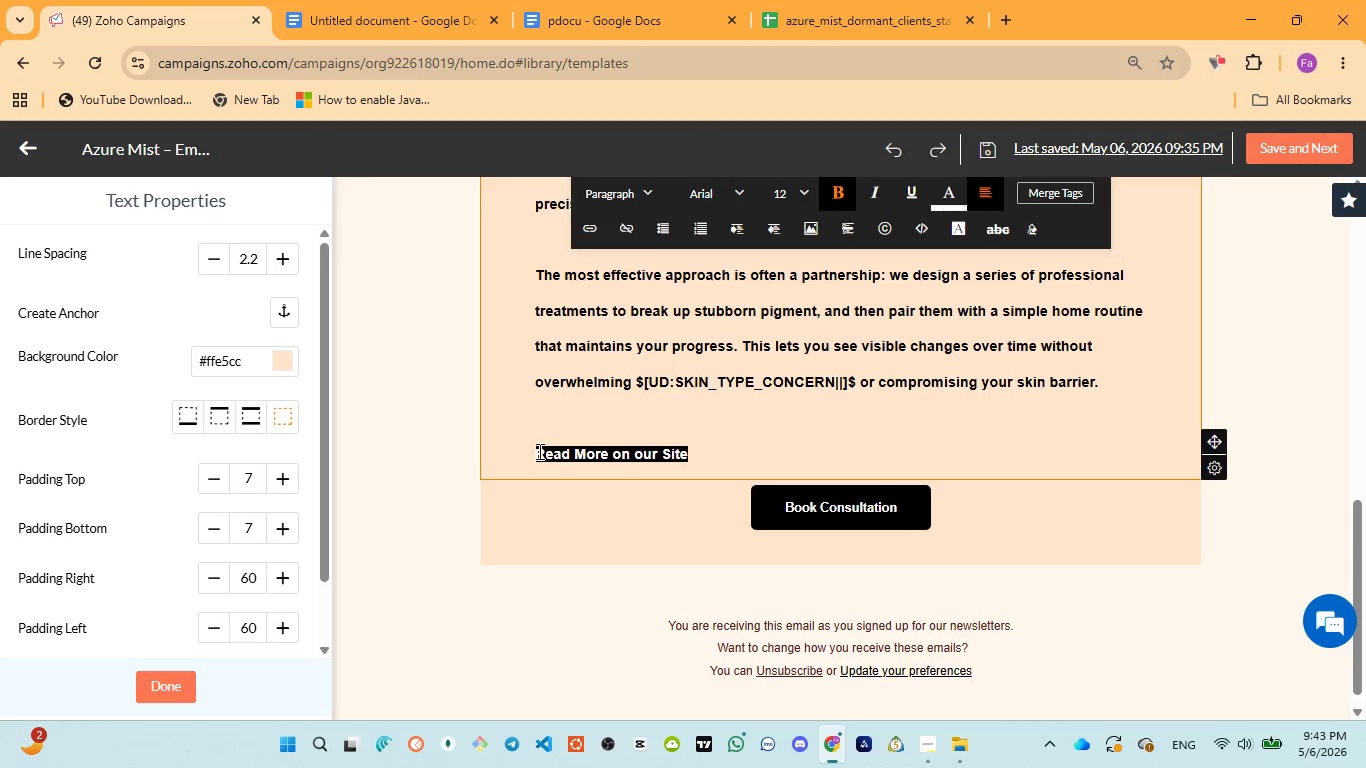 
left_click([538, 451])
 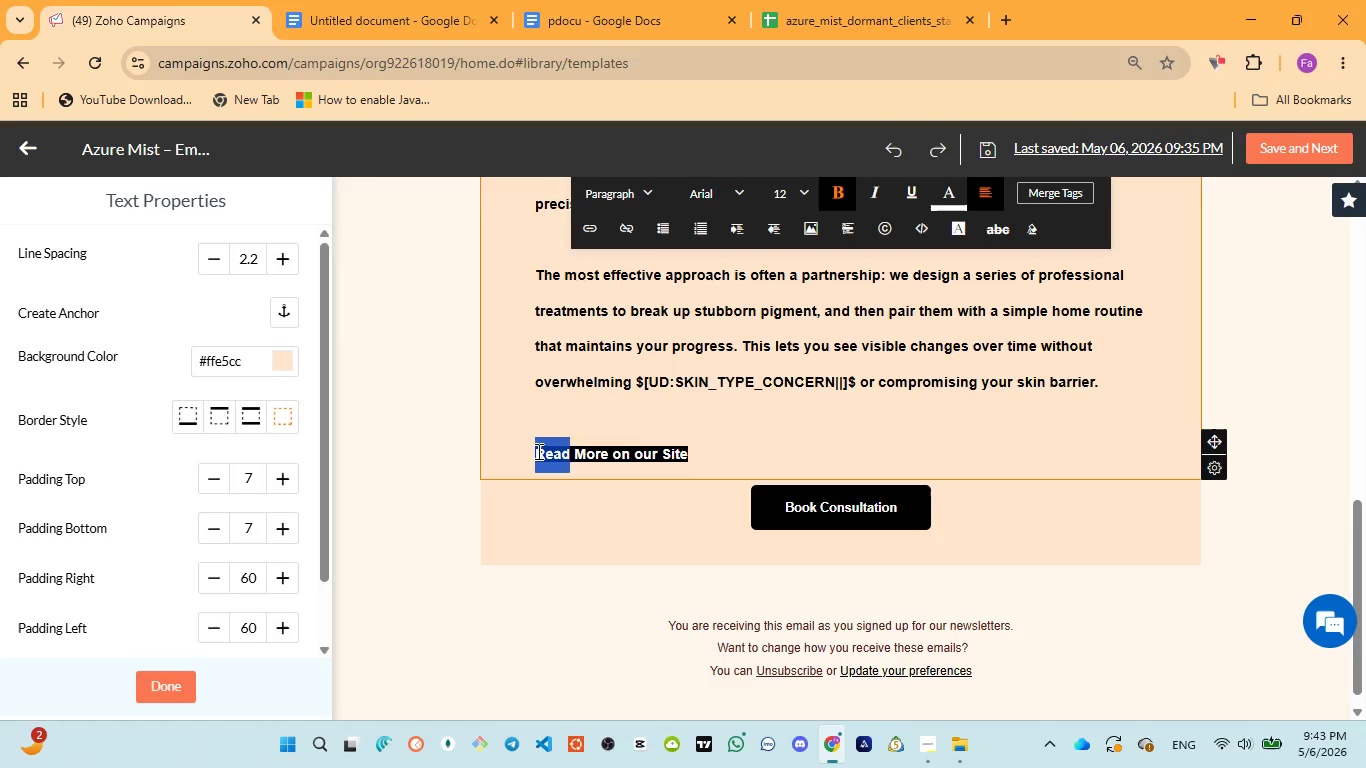 
triple_click([537, 451])
 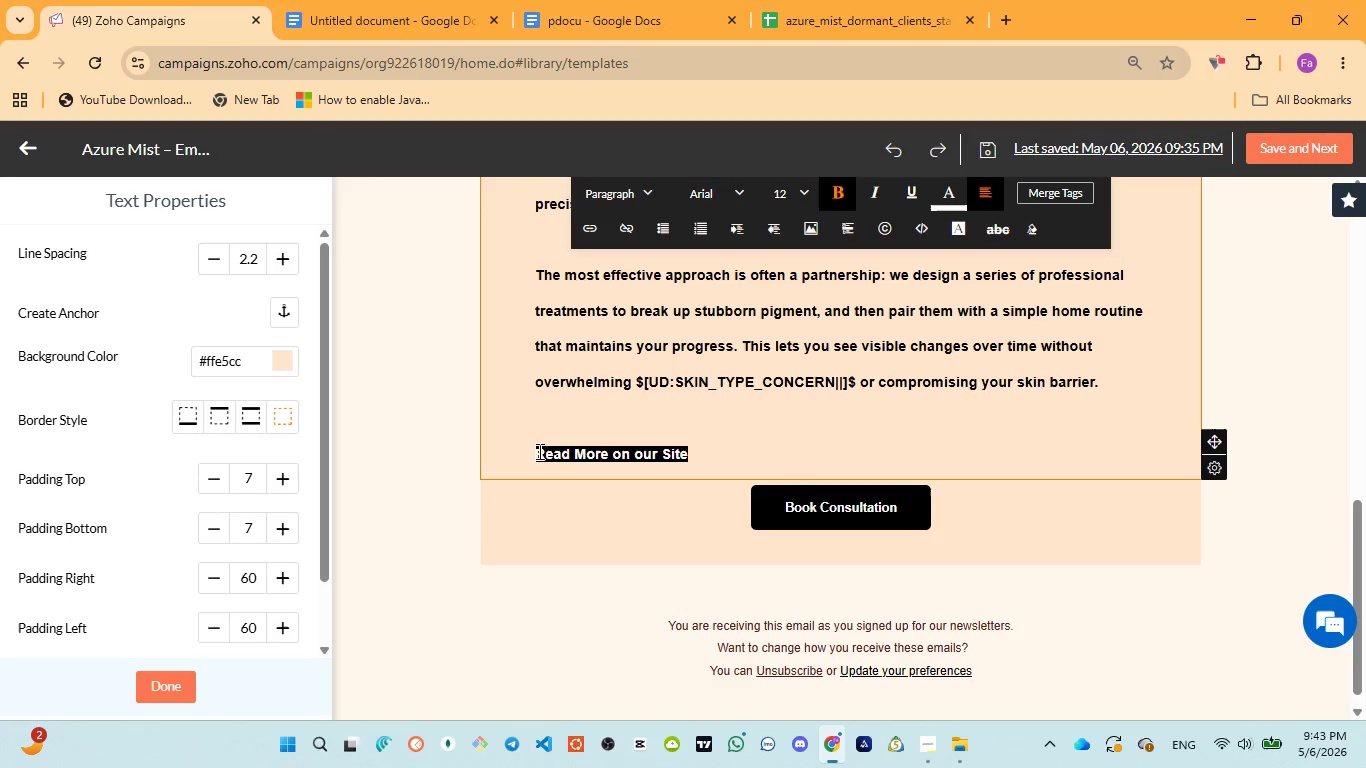 
double_click([538, 451])
 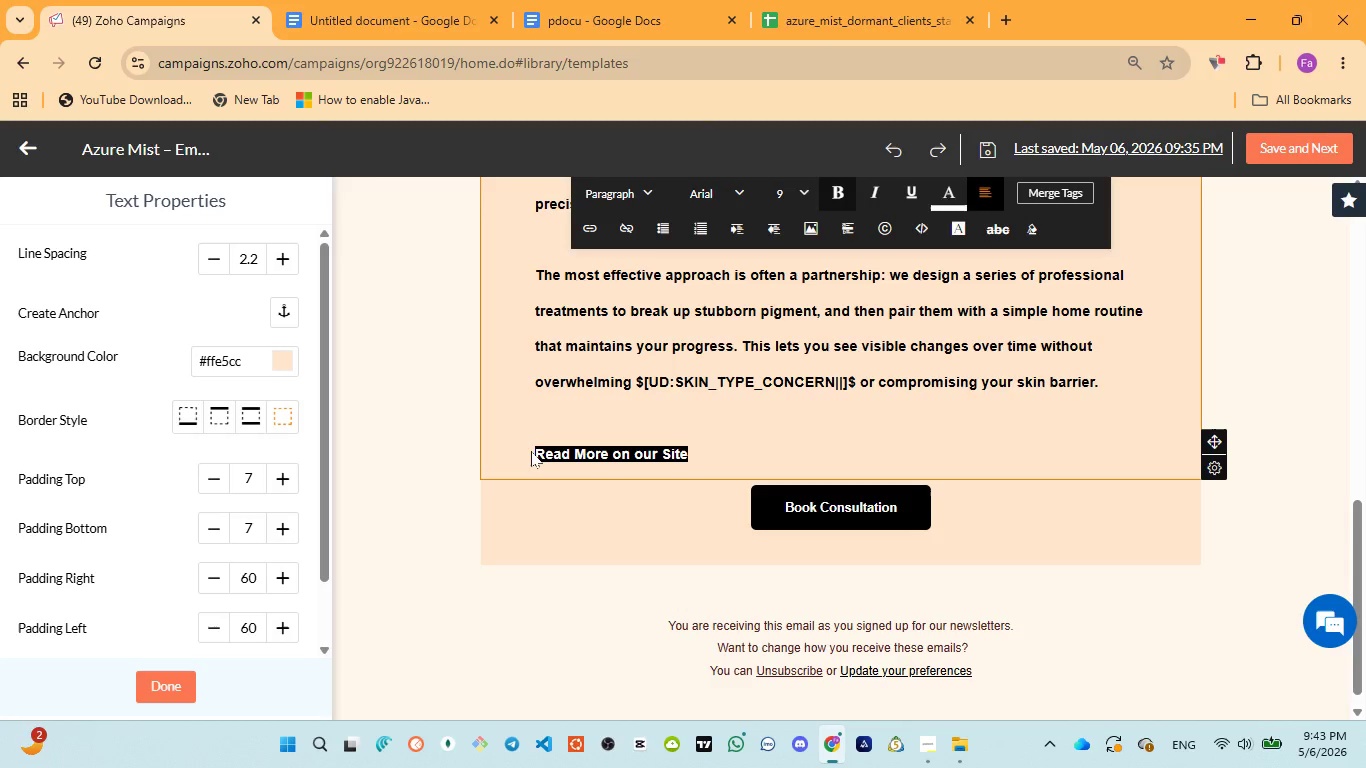 
double_click([531, 451])
 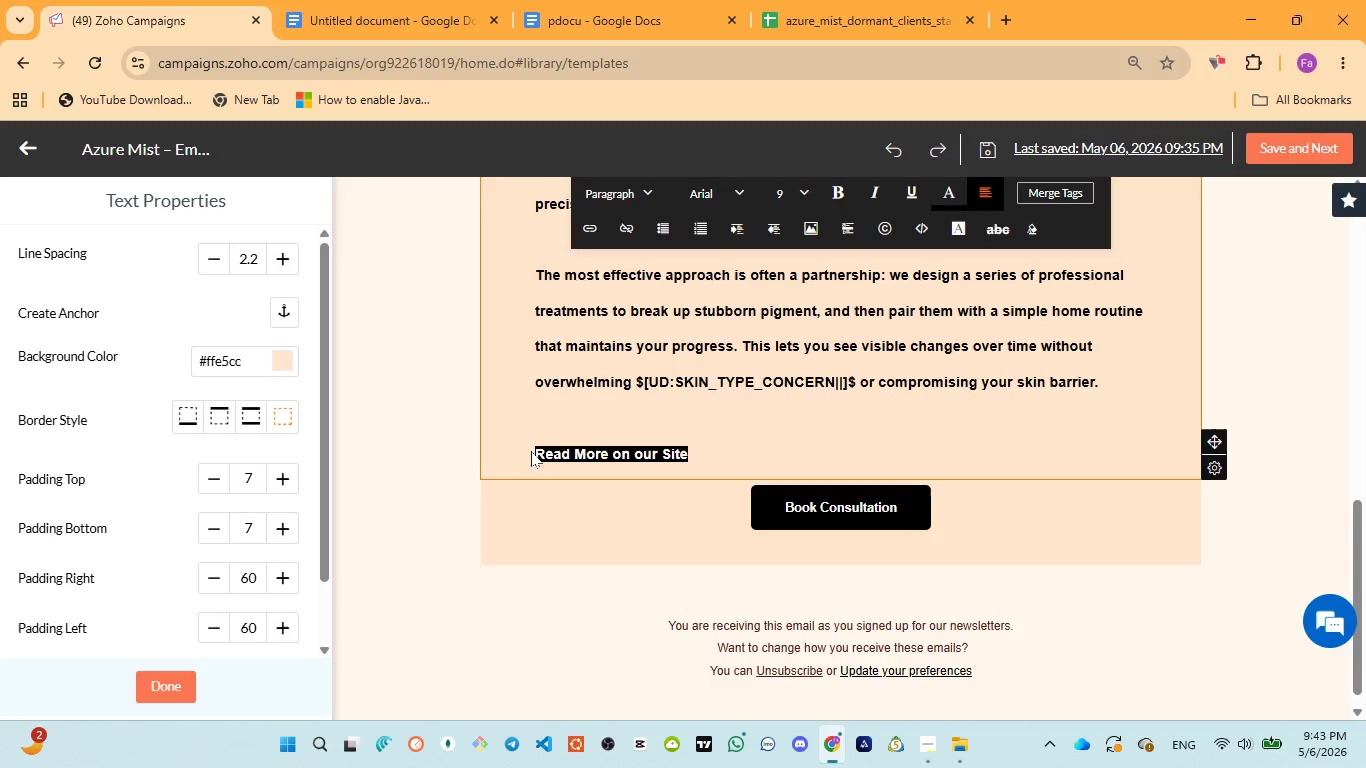 
double_click([531, 451])
 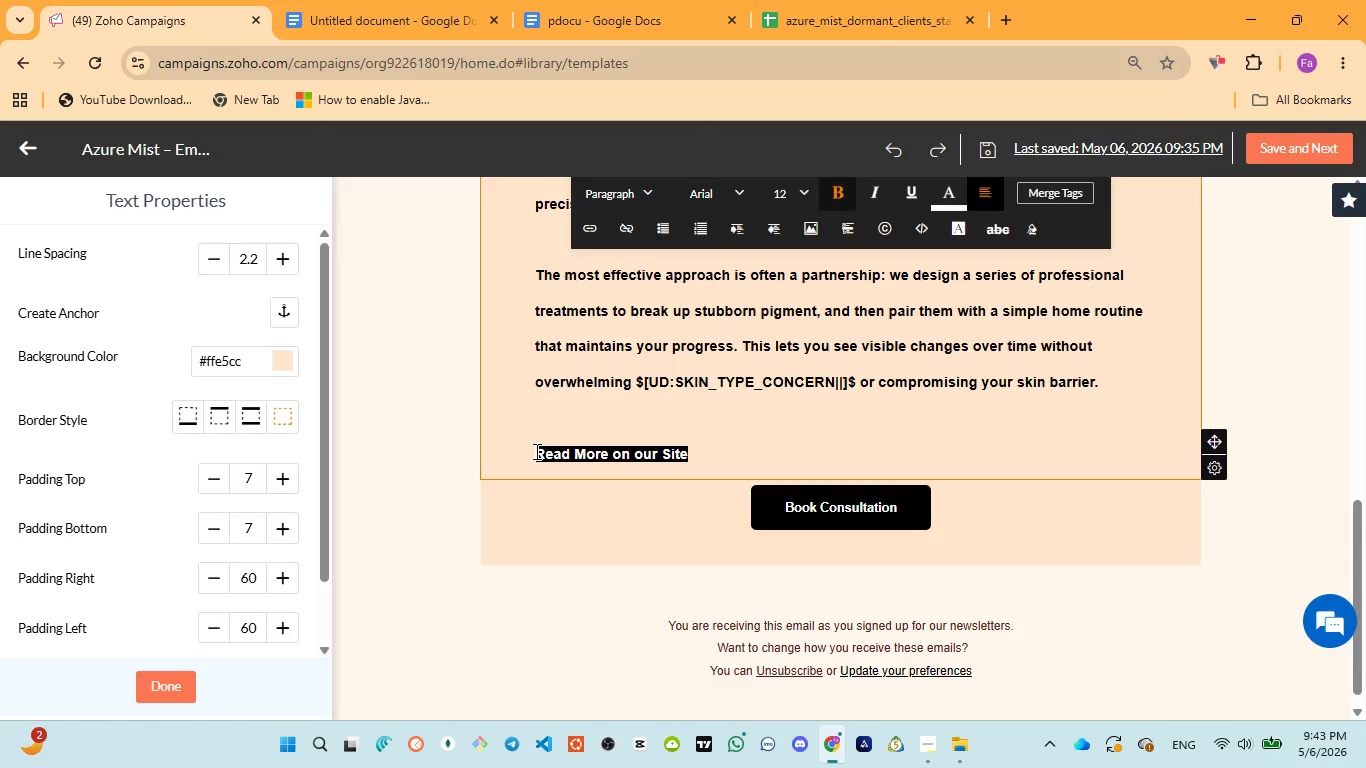 
double_click([535, 451])
 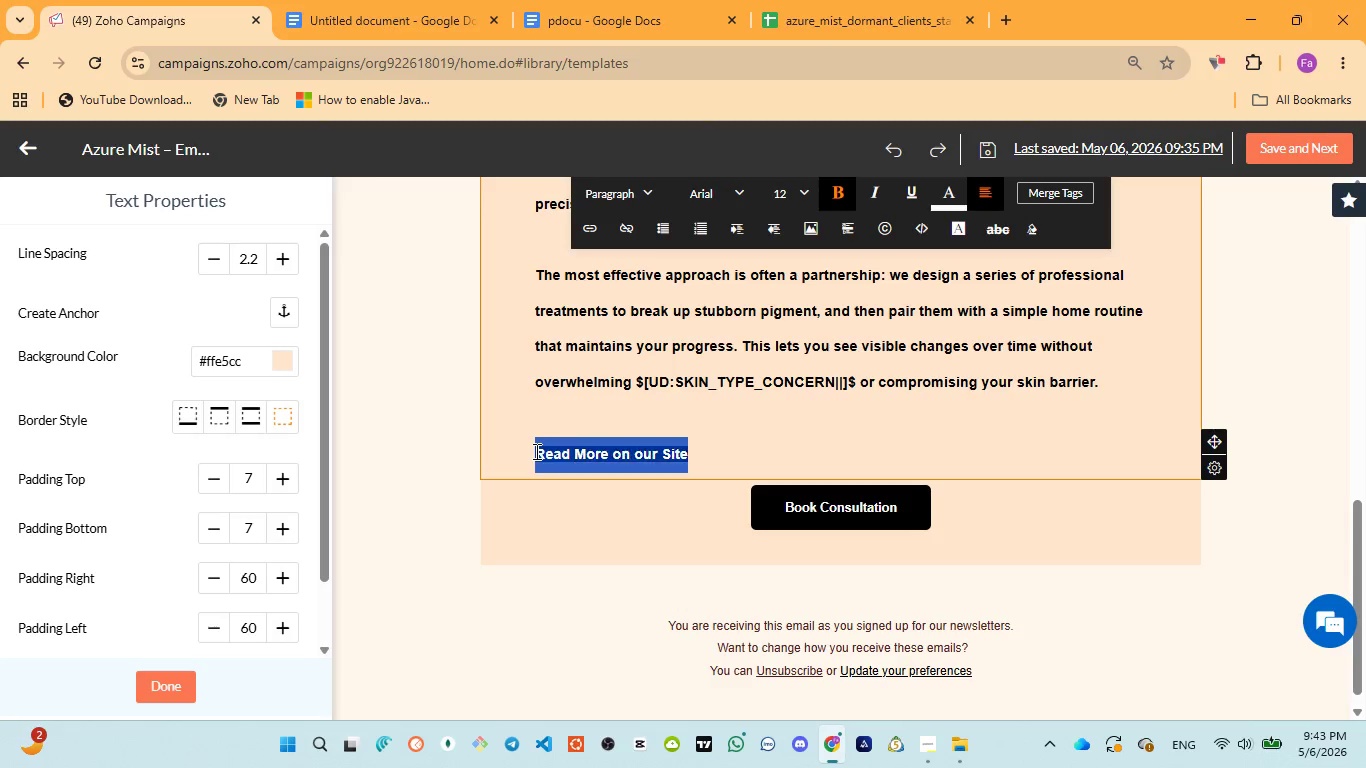 
triple_click([535, 451])
 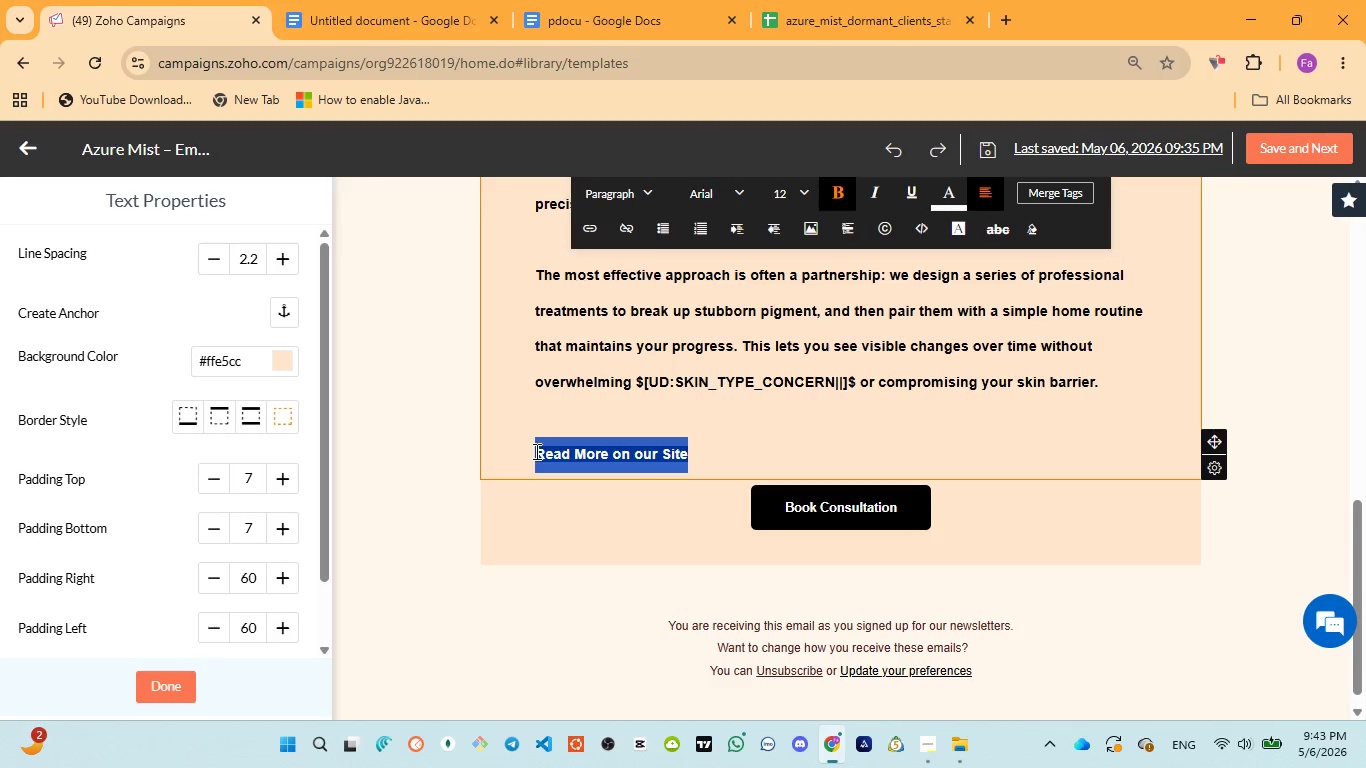 
triple_click([535, 451])
 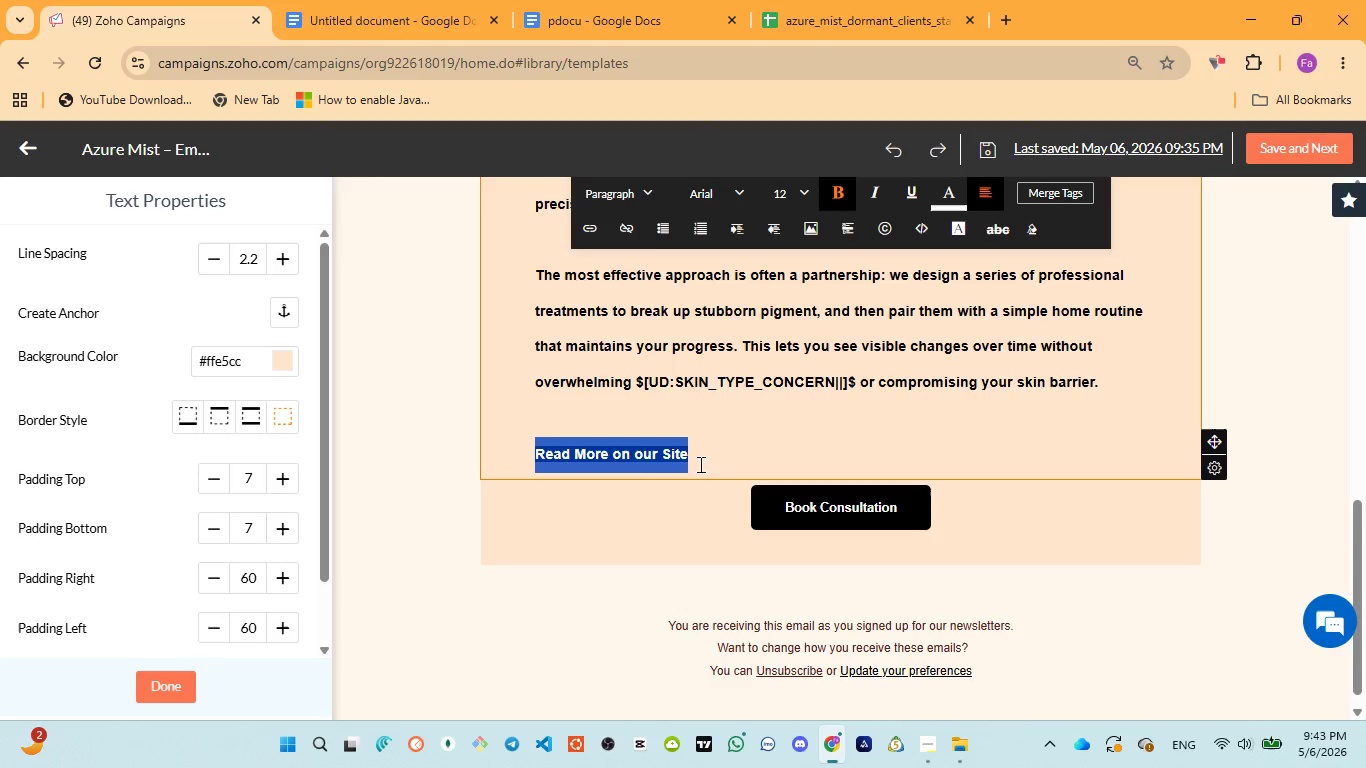 
left_click([716, 461])
 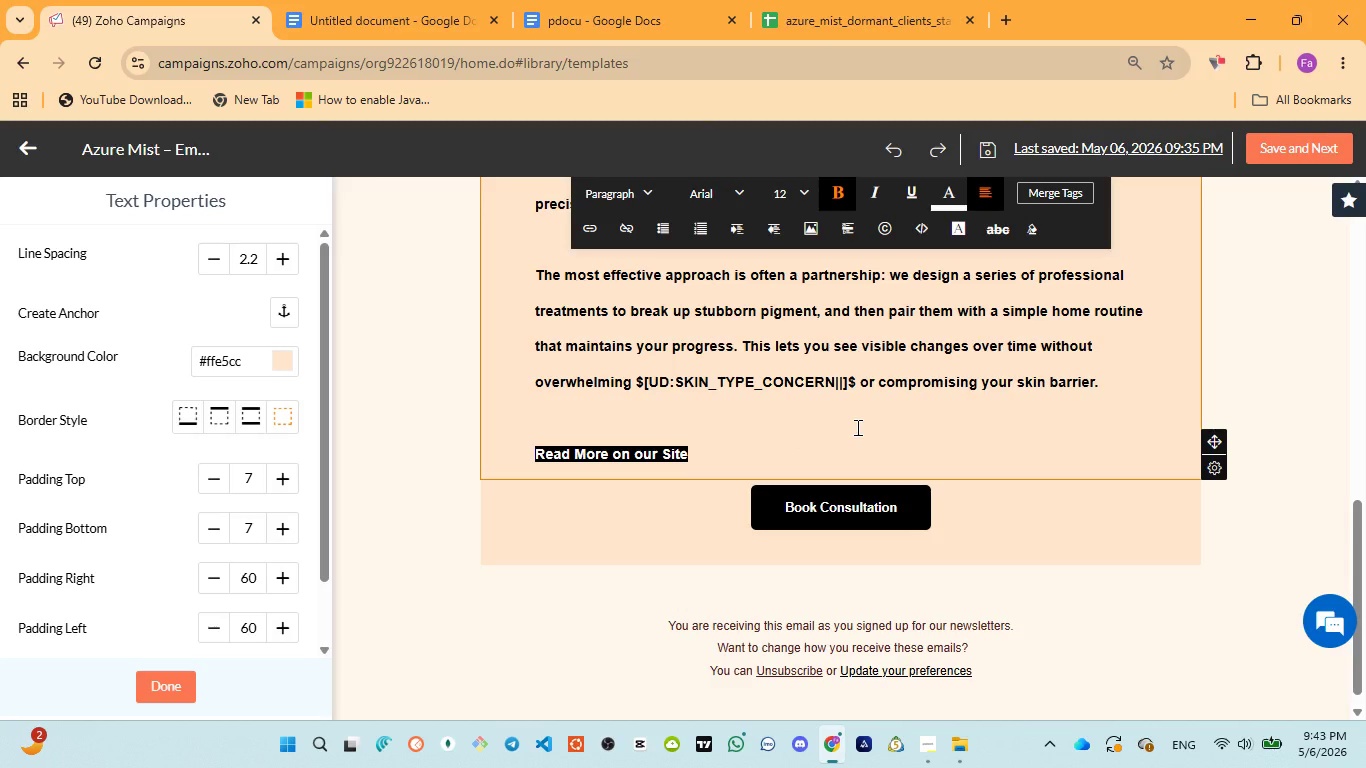 
wait(6.72)
 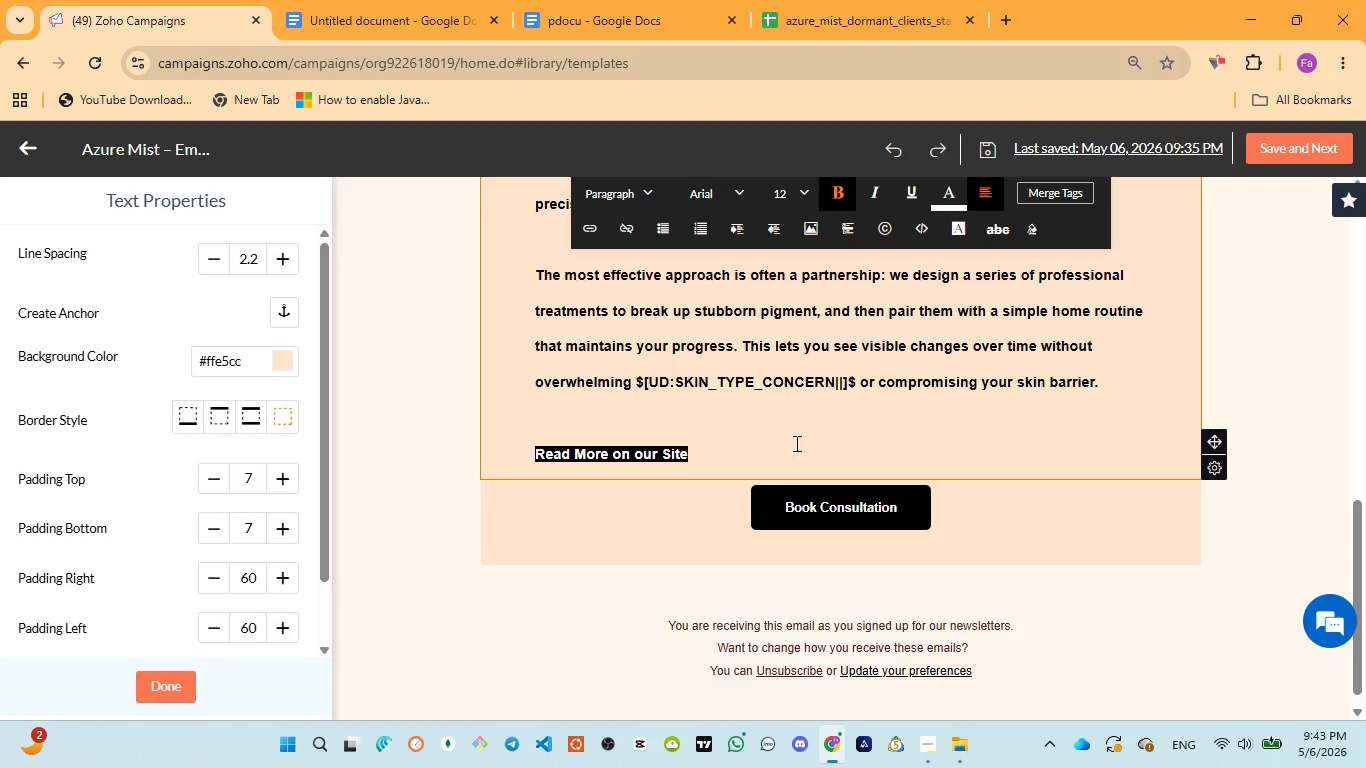 
left_click([856, 427])
 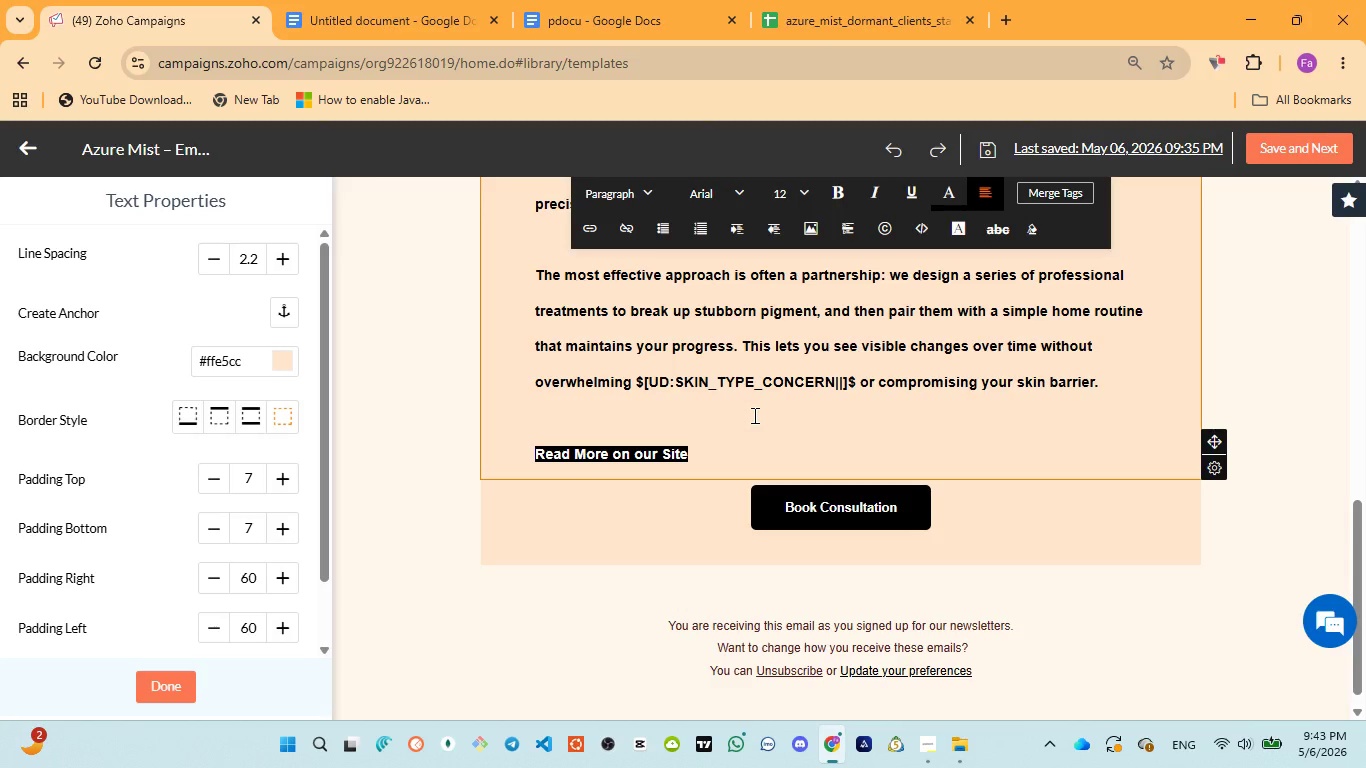 
wait(5.17)
 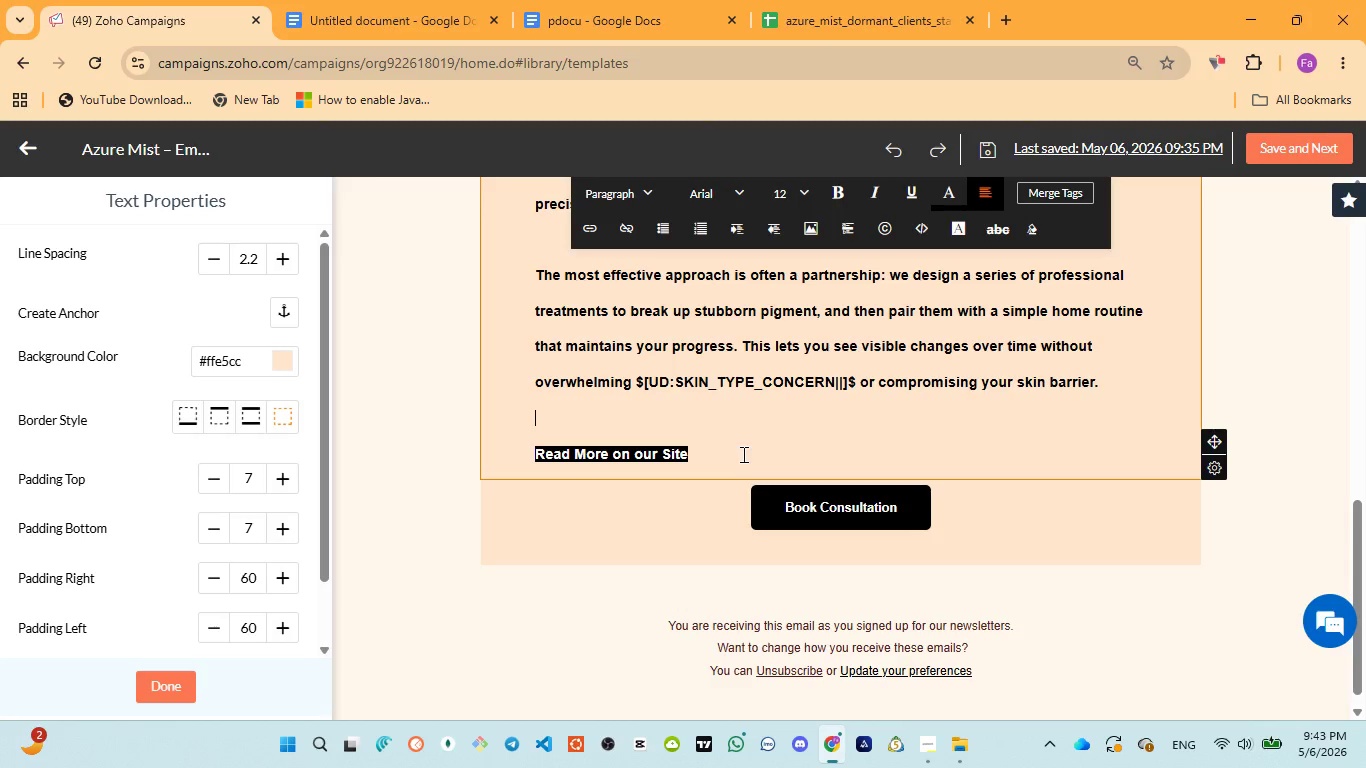 
scroll: coordinate [753, 415], scroll_direction: up, amount: 5.0
 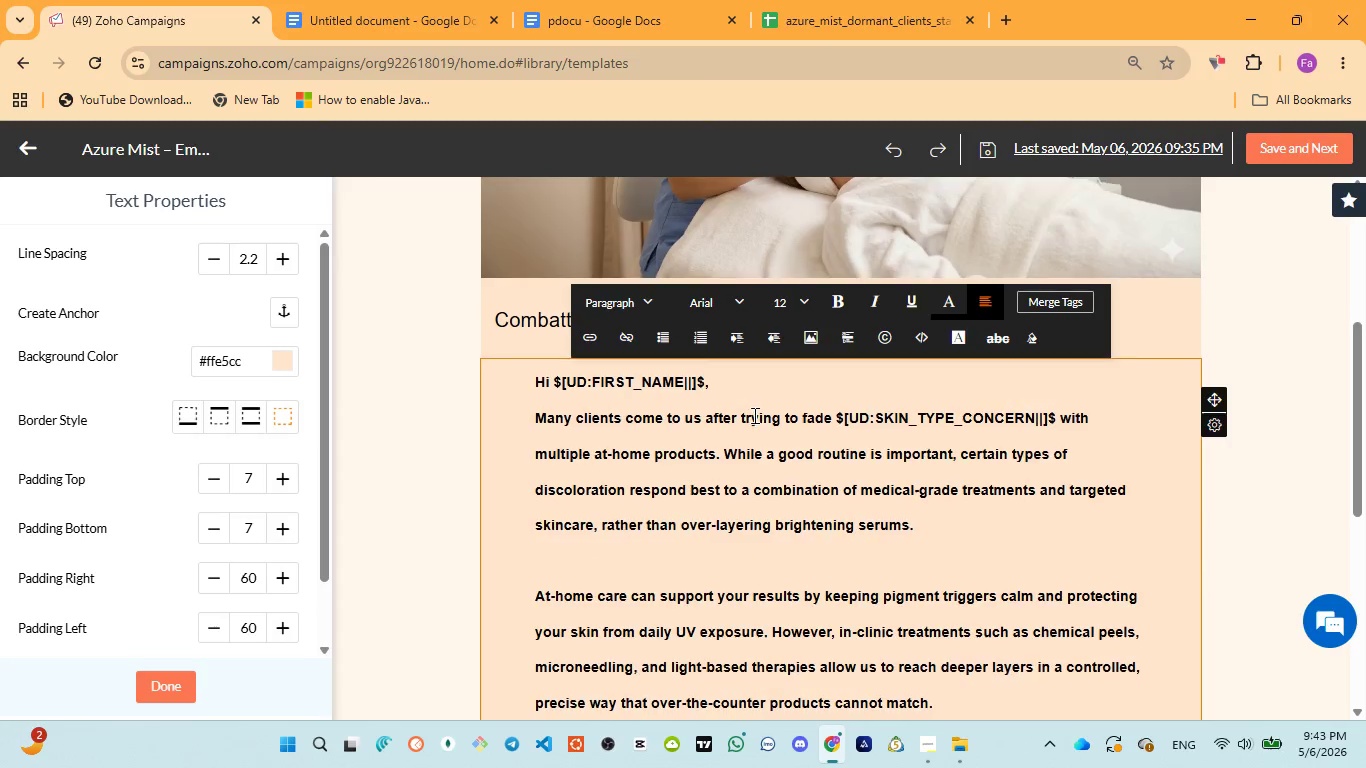 
scroll: coordinate [753, 415], scroll_direction: down, amount: 2.0
 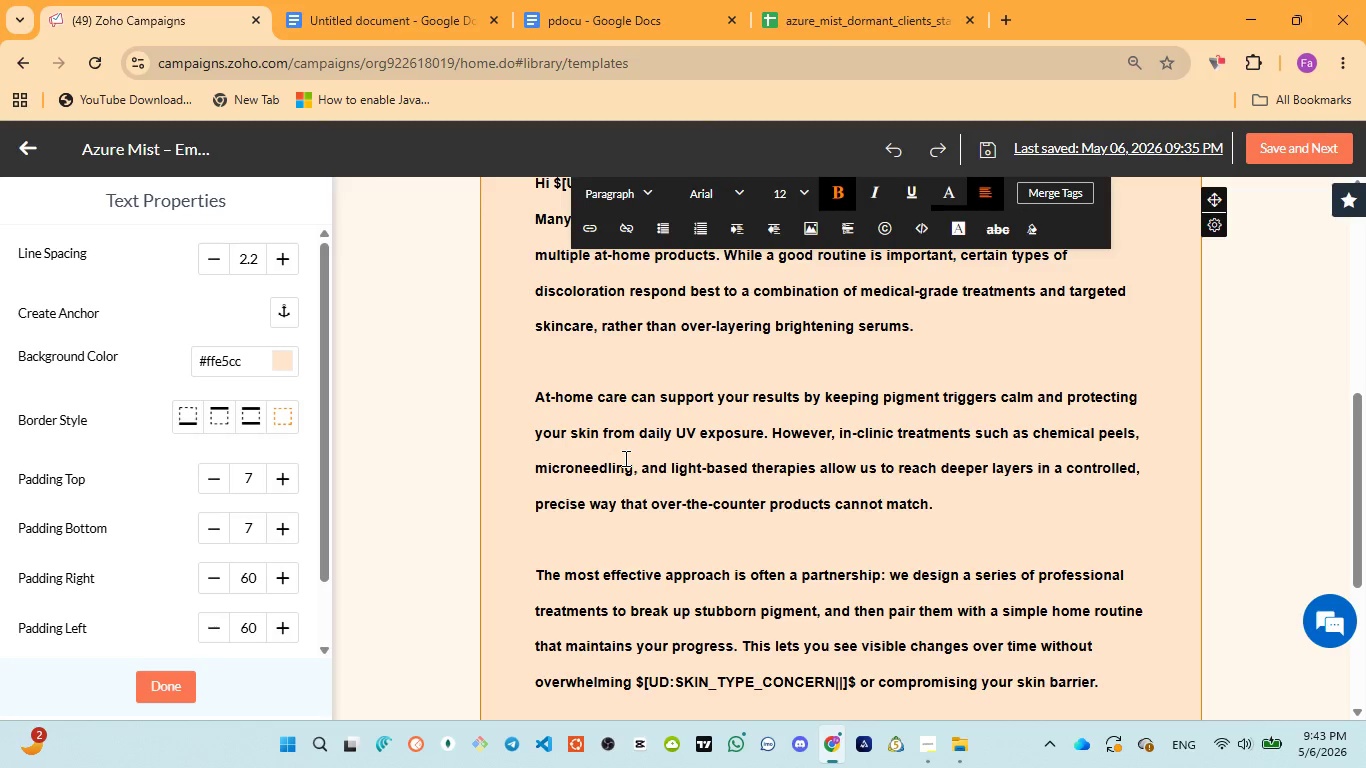 
double_click([624, 458])
 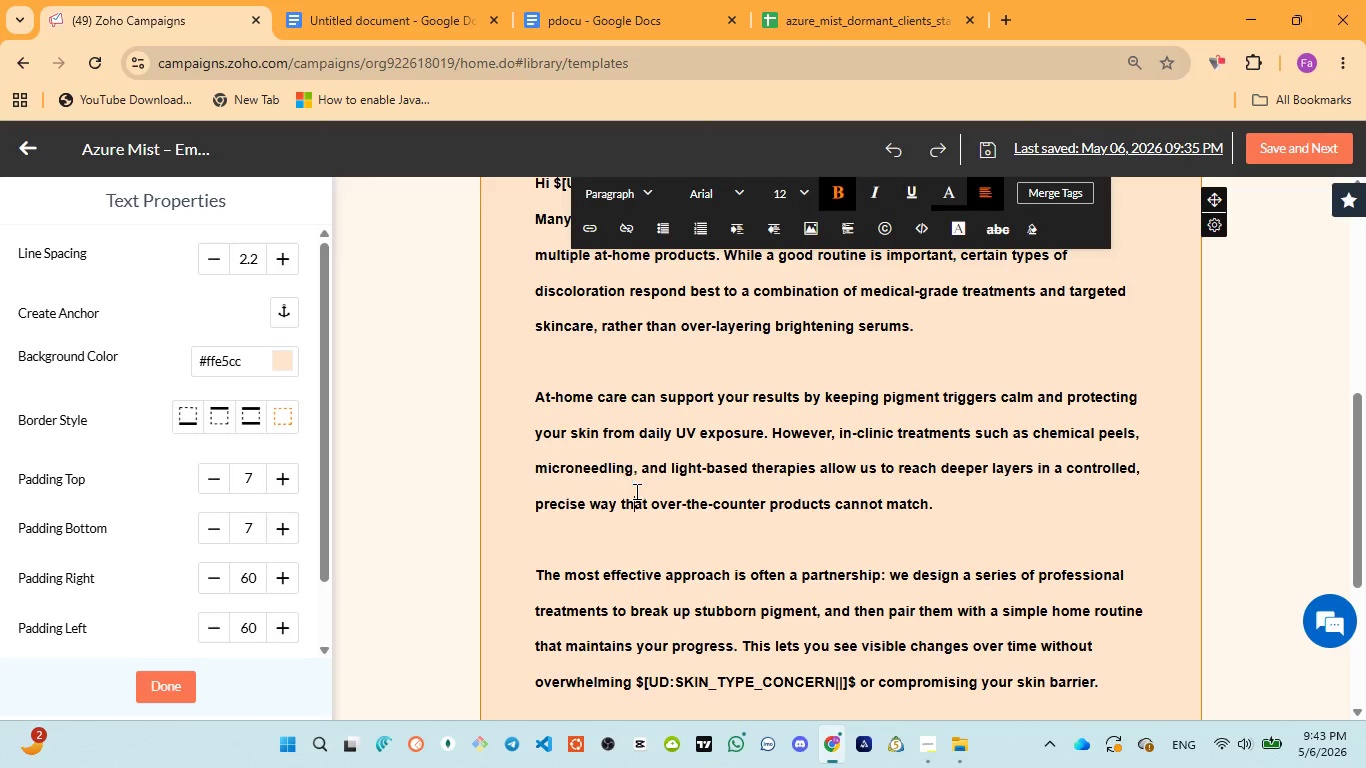 
triple_click([635, 491])
 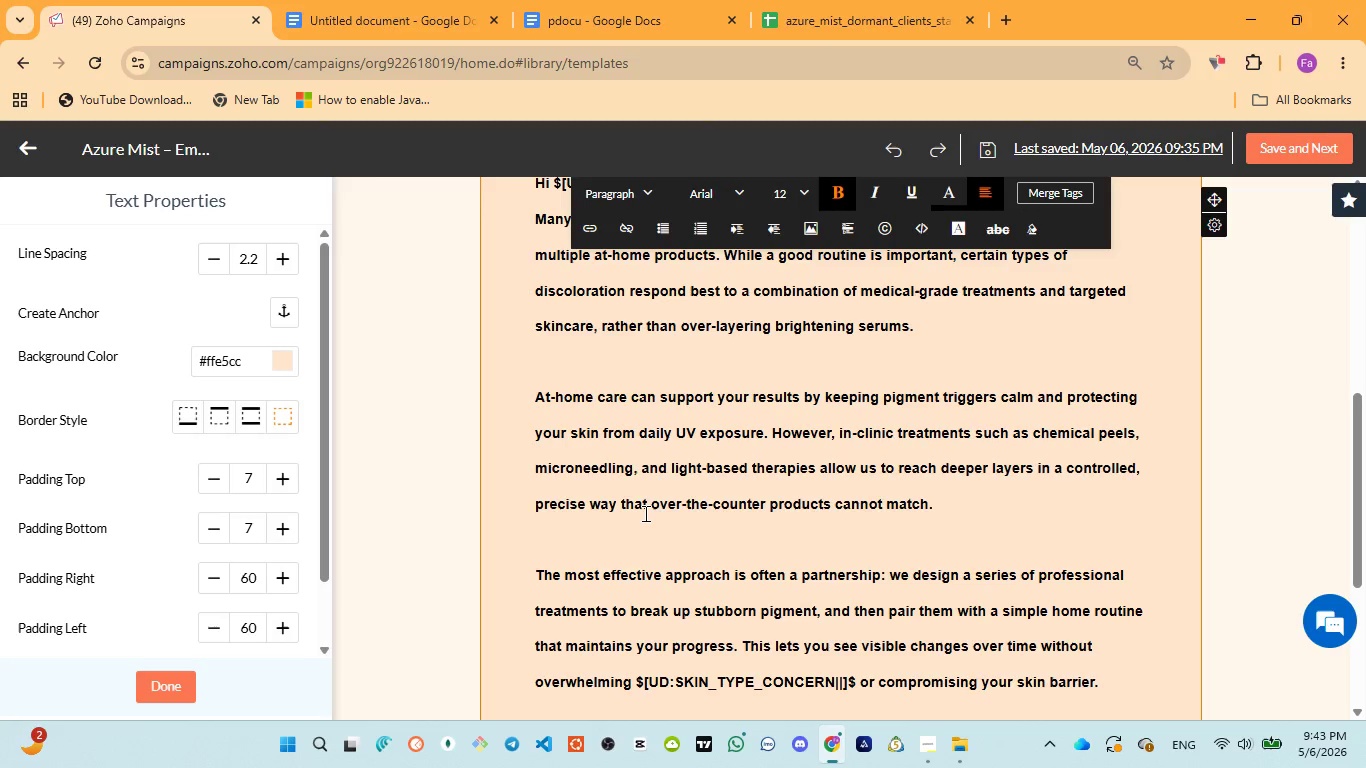 
left_click([644, 513])
 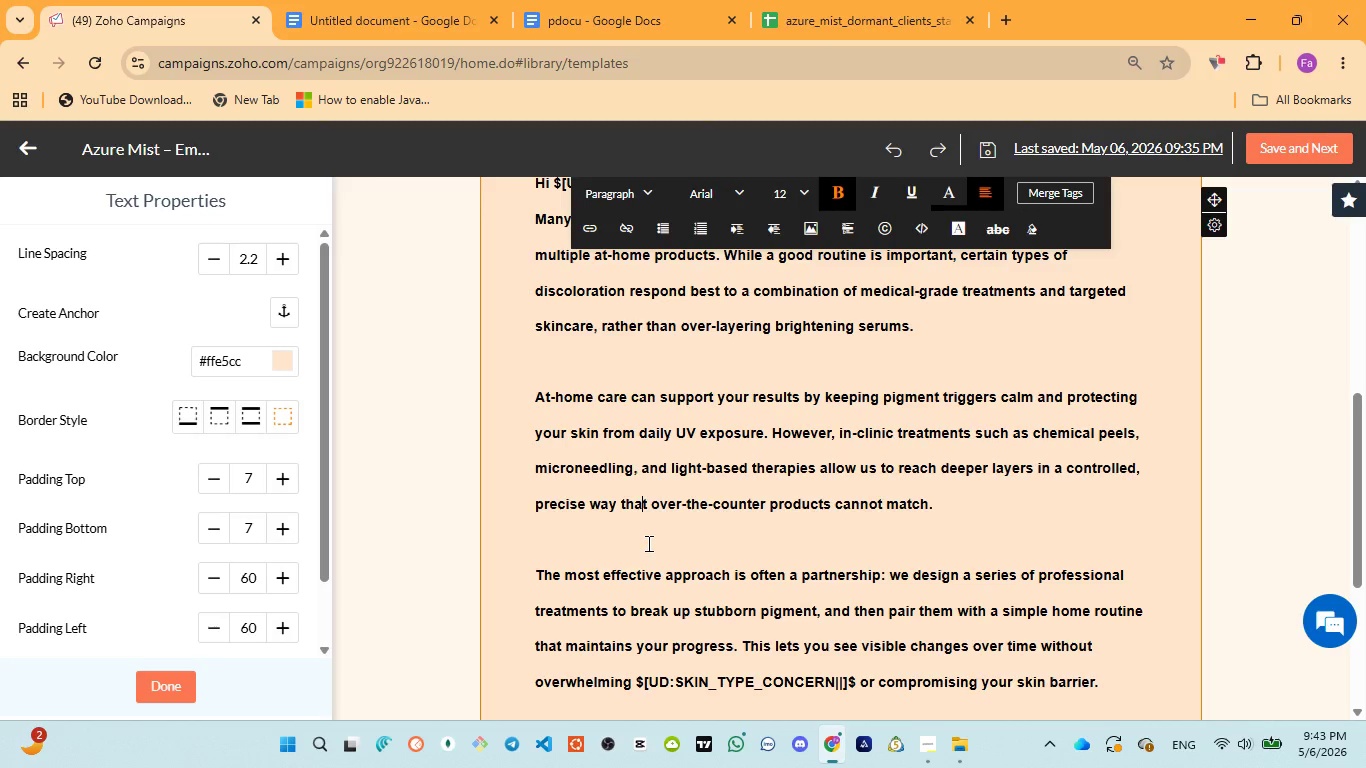 
left_click([647, 543])
 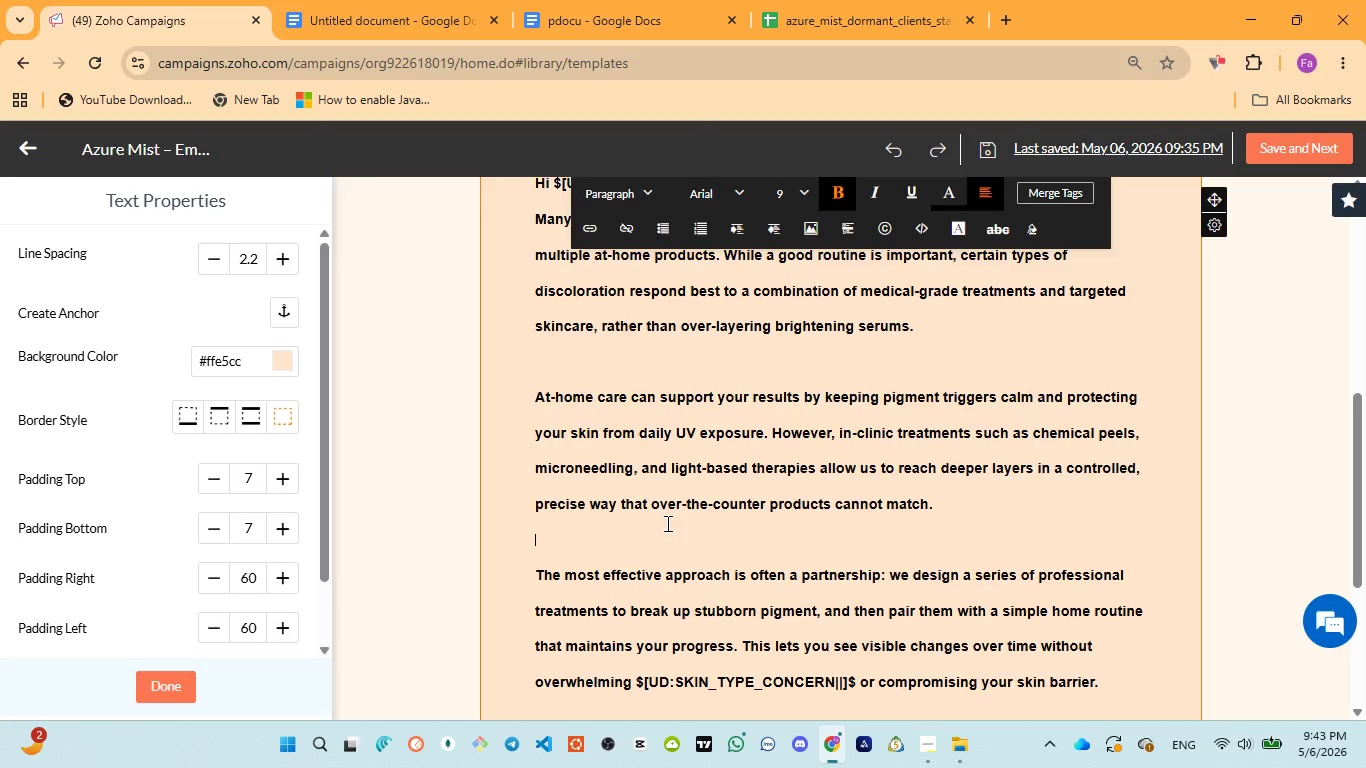 
scroll: coordinate [669, 526], scroll_direction: down, amount: 3.0
 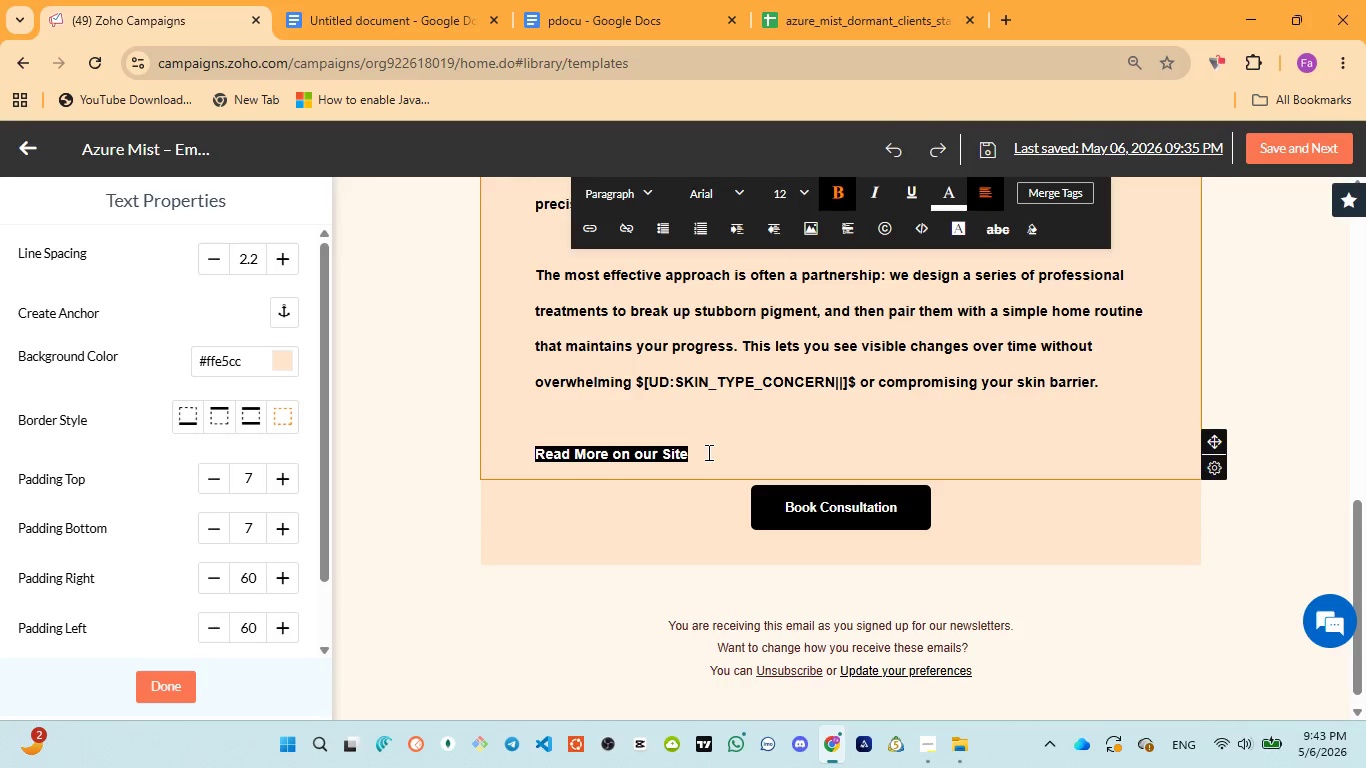 
double_click([706, 452])
 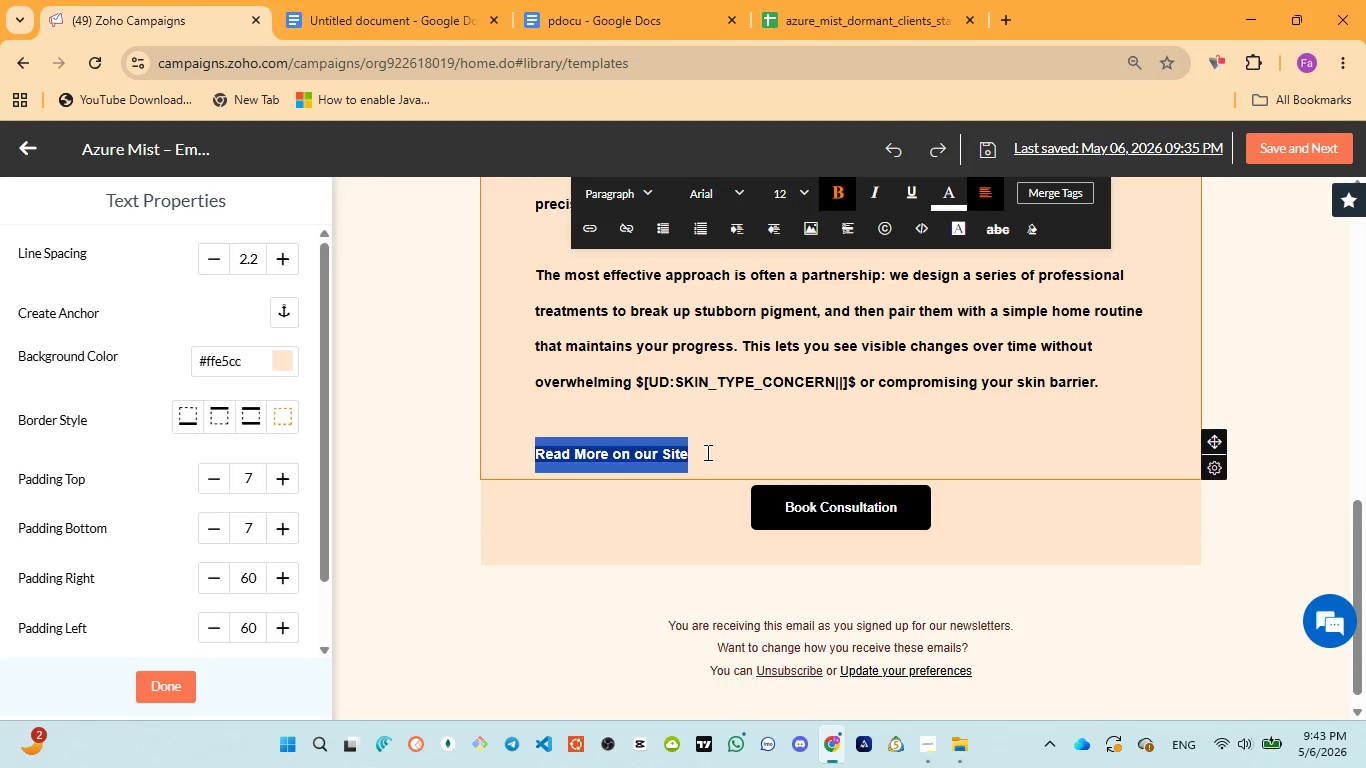 
triple_click([706, 452])
 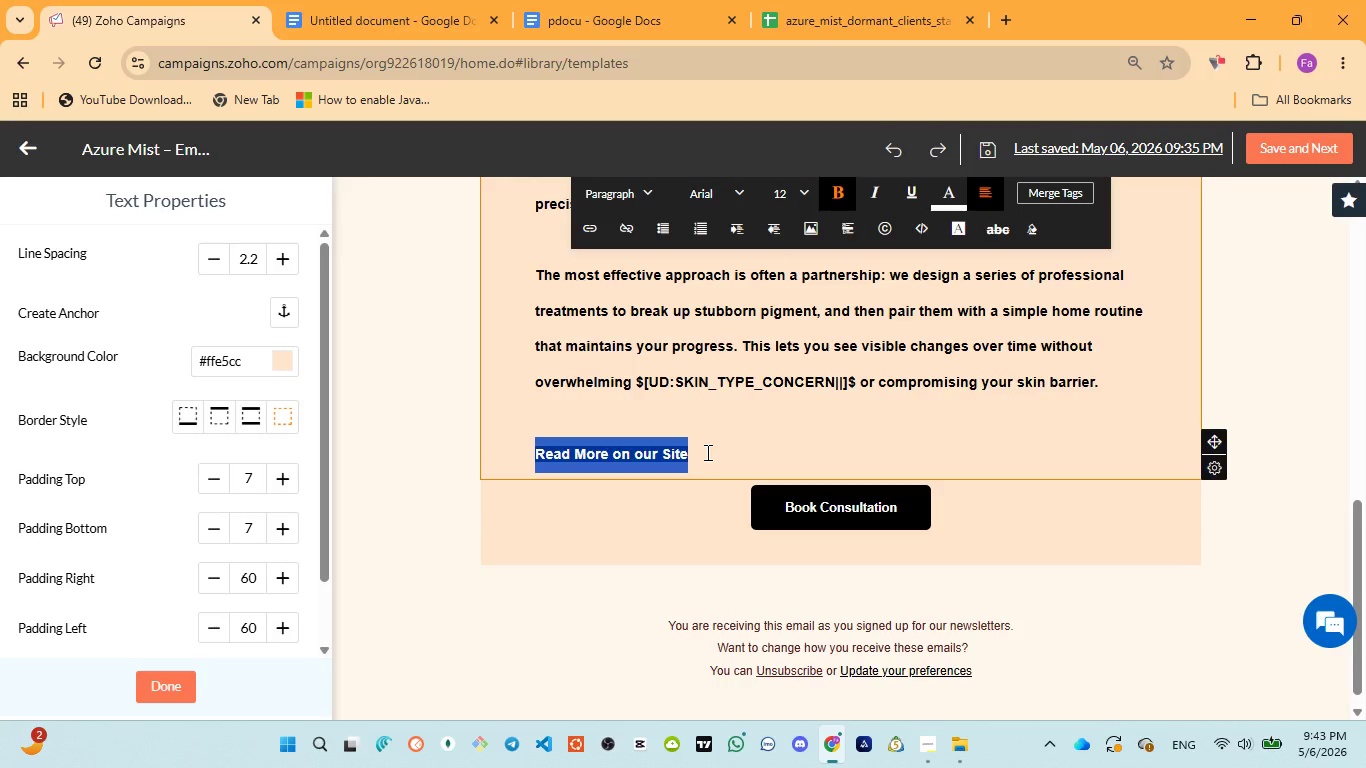 
left_click([706, 452])
 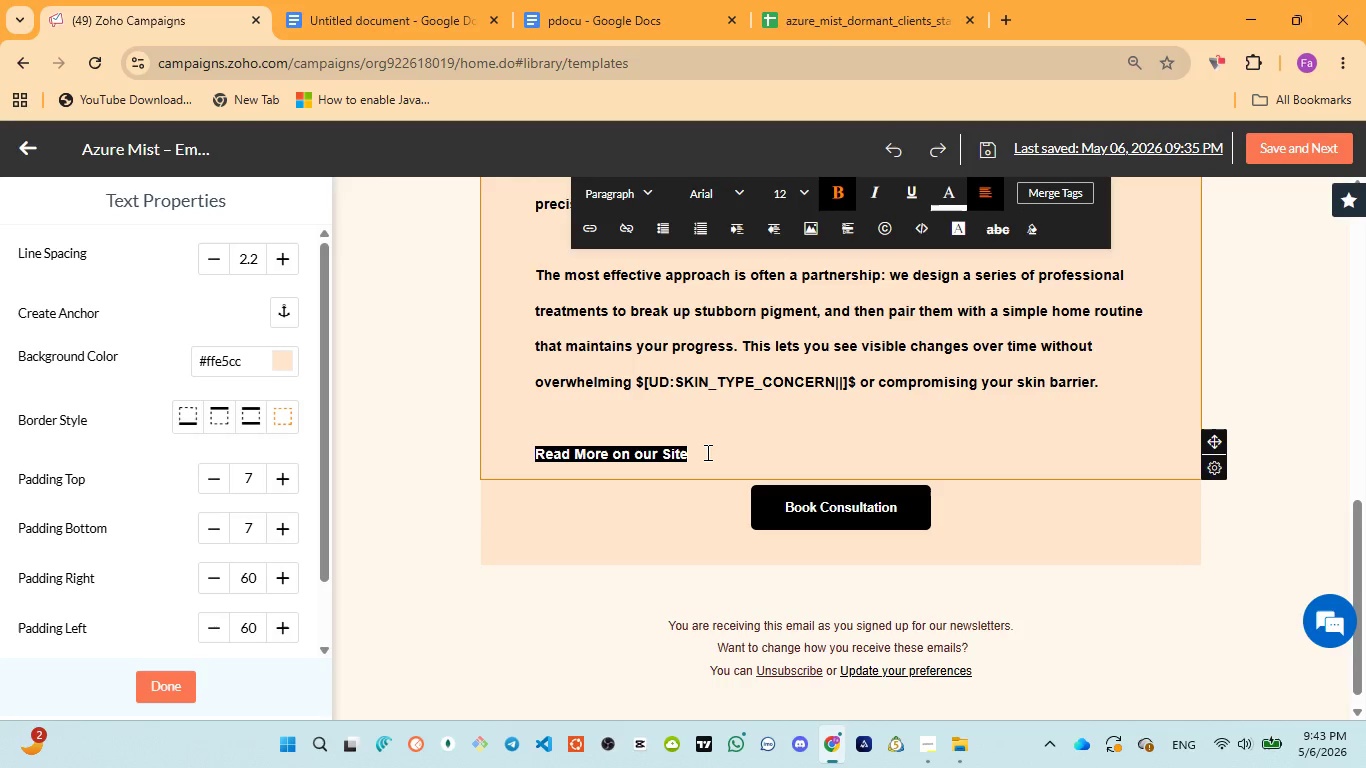 
double_click([706, 452])
 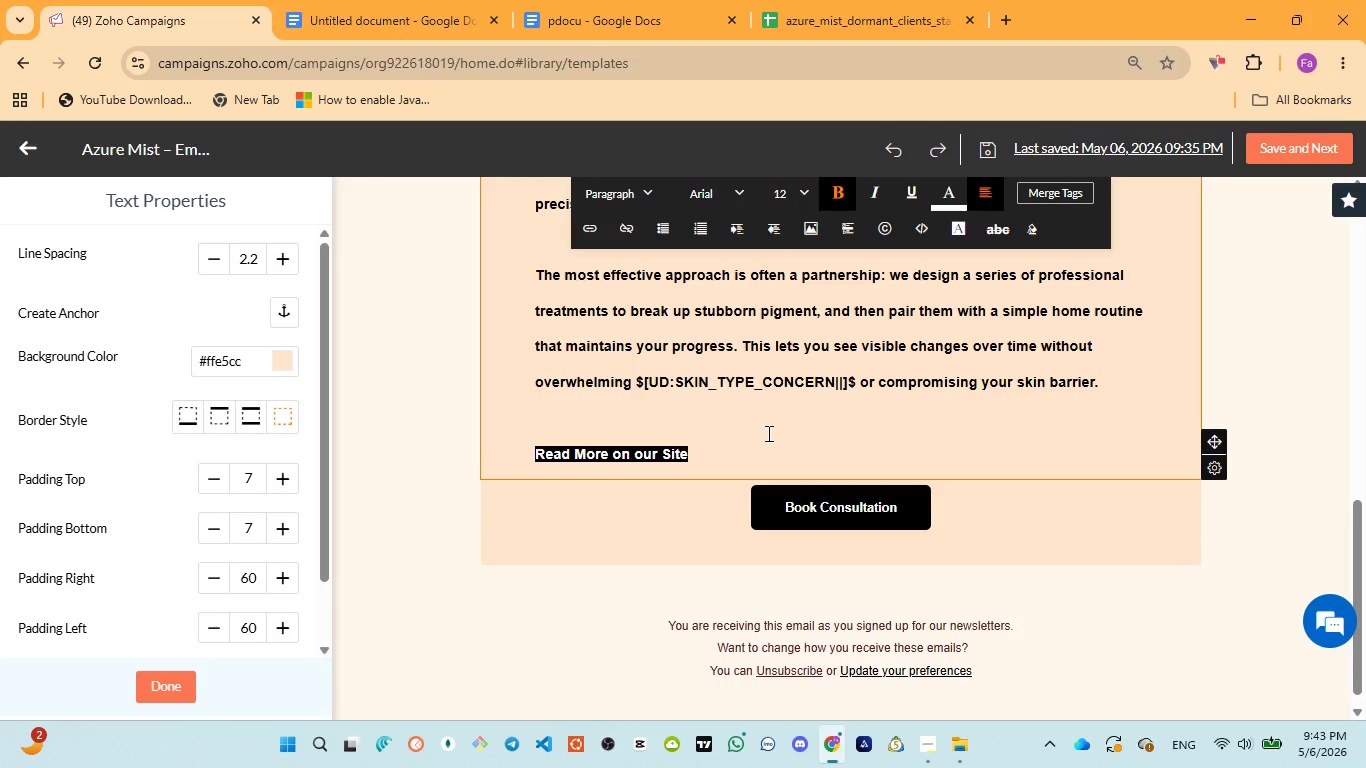 
left_click([767, 433])
 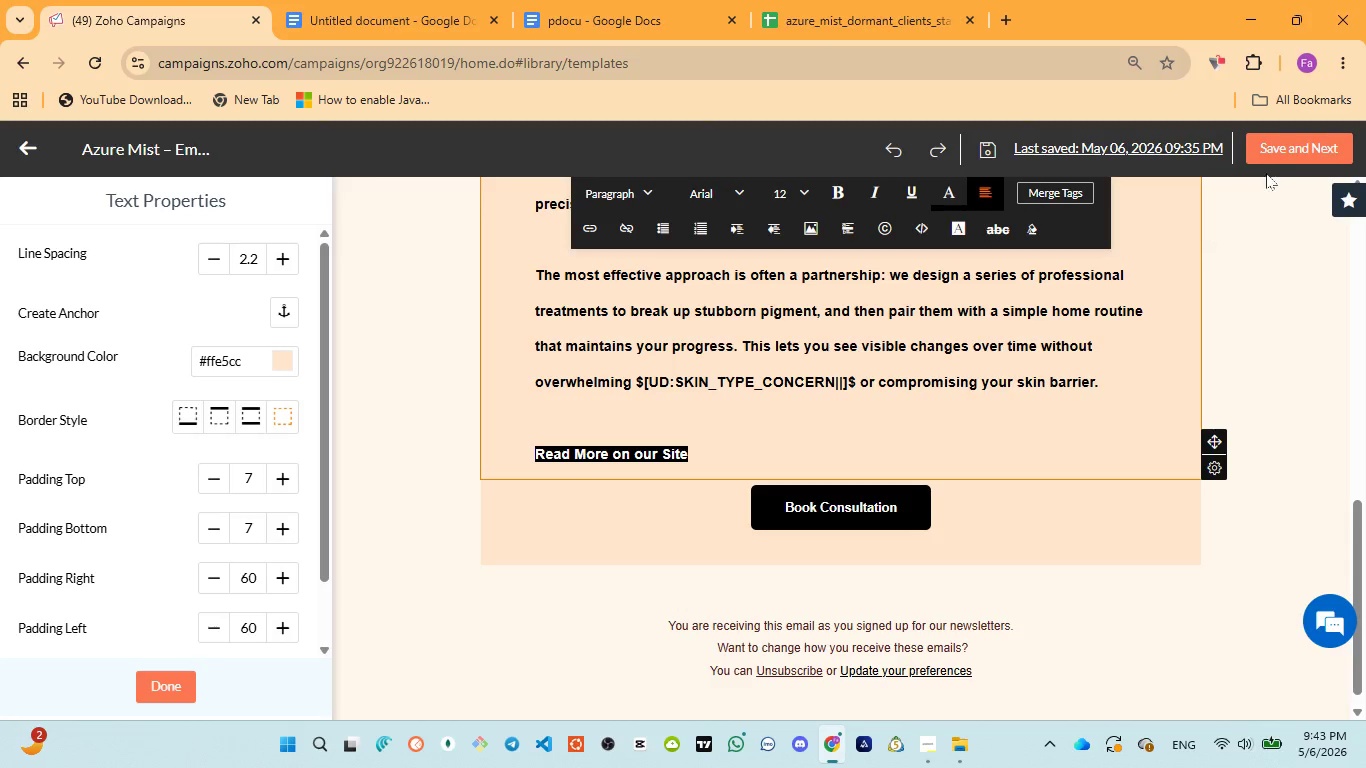 
left_click([1284, 155])
 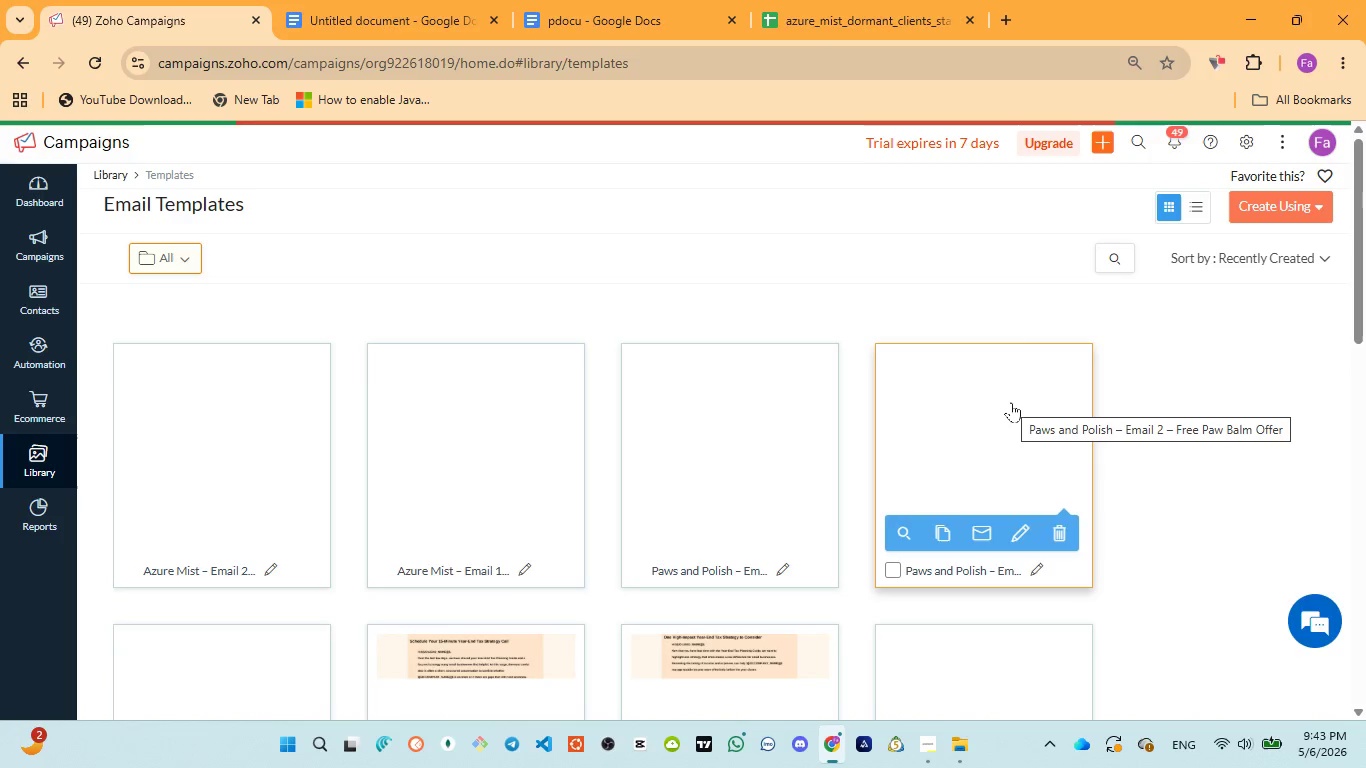 
wait(8.23)
 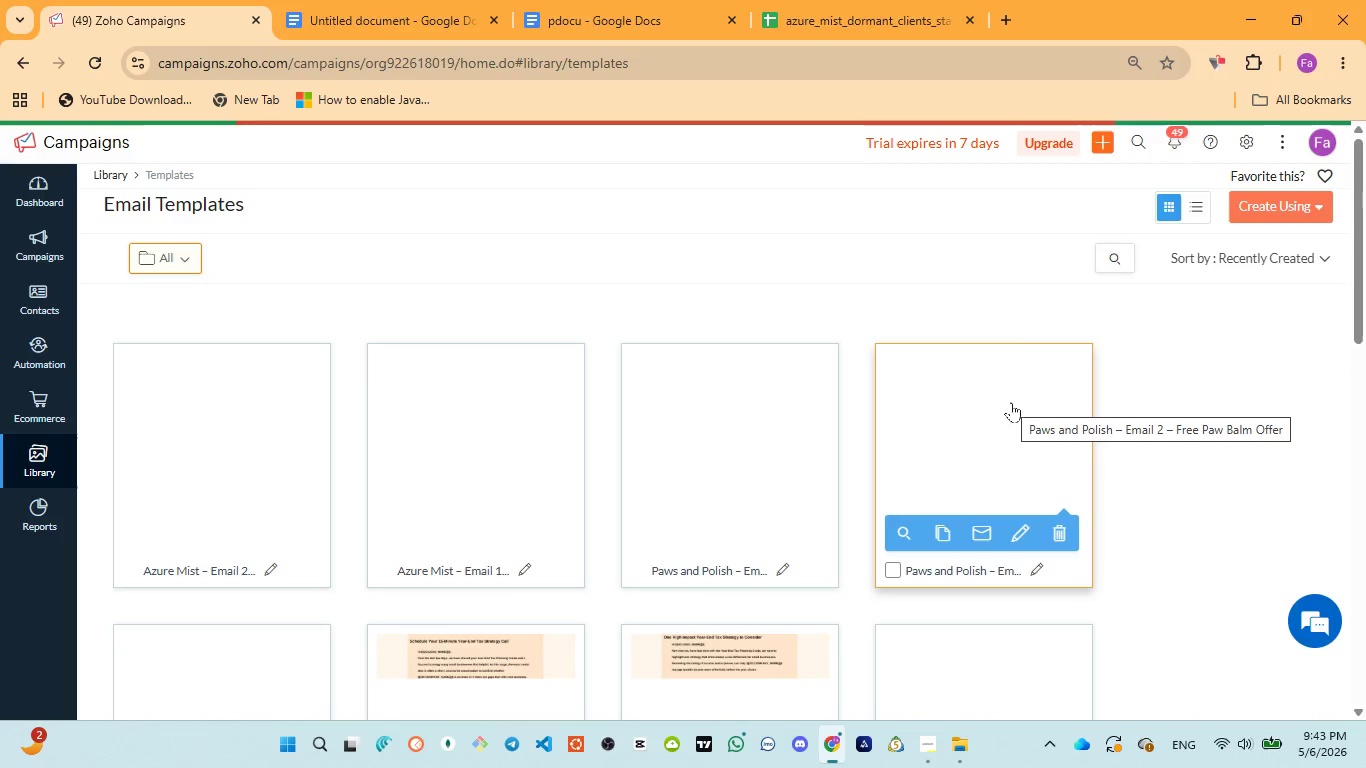 
left_click([136, 530])
 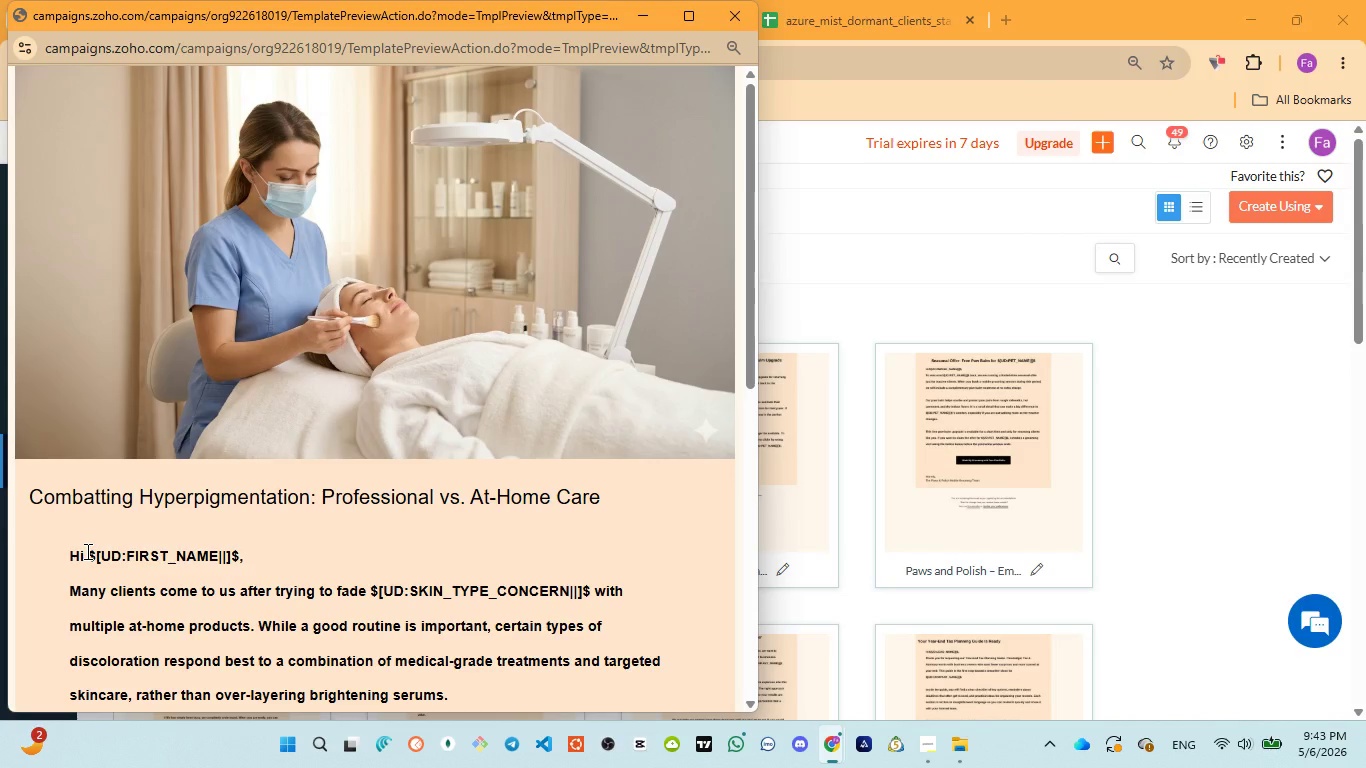 
wait(5.17)
 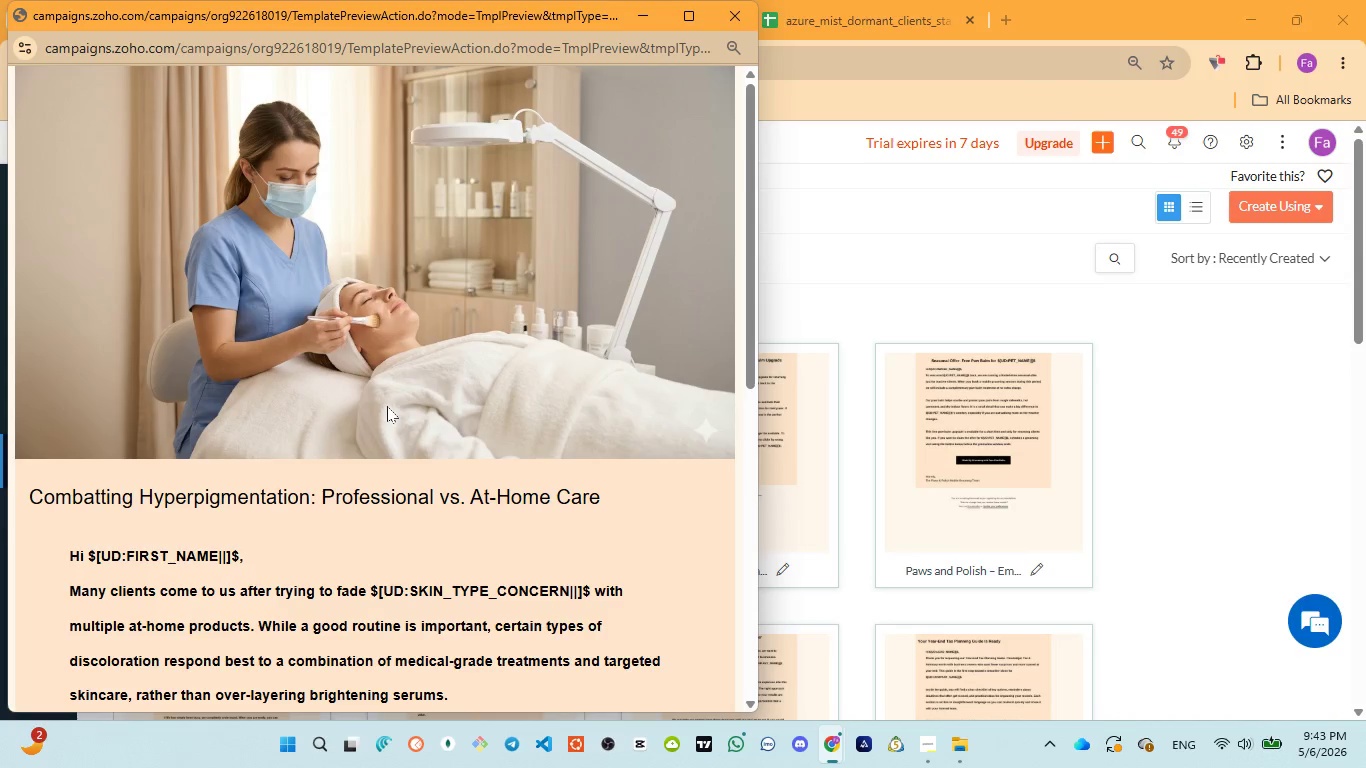 
left_click_drag(start_coordinate=[88, 551], to_coordinate=[238, 553])
 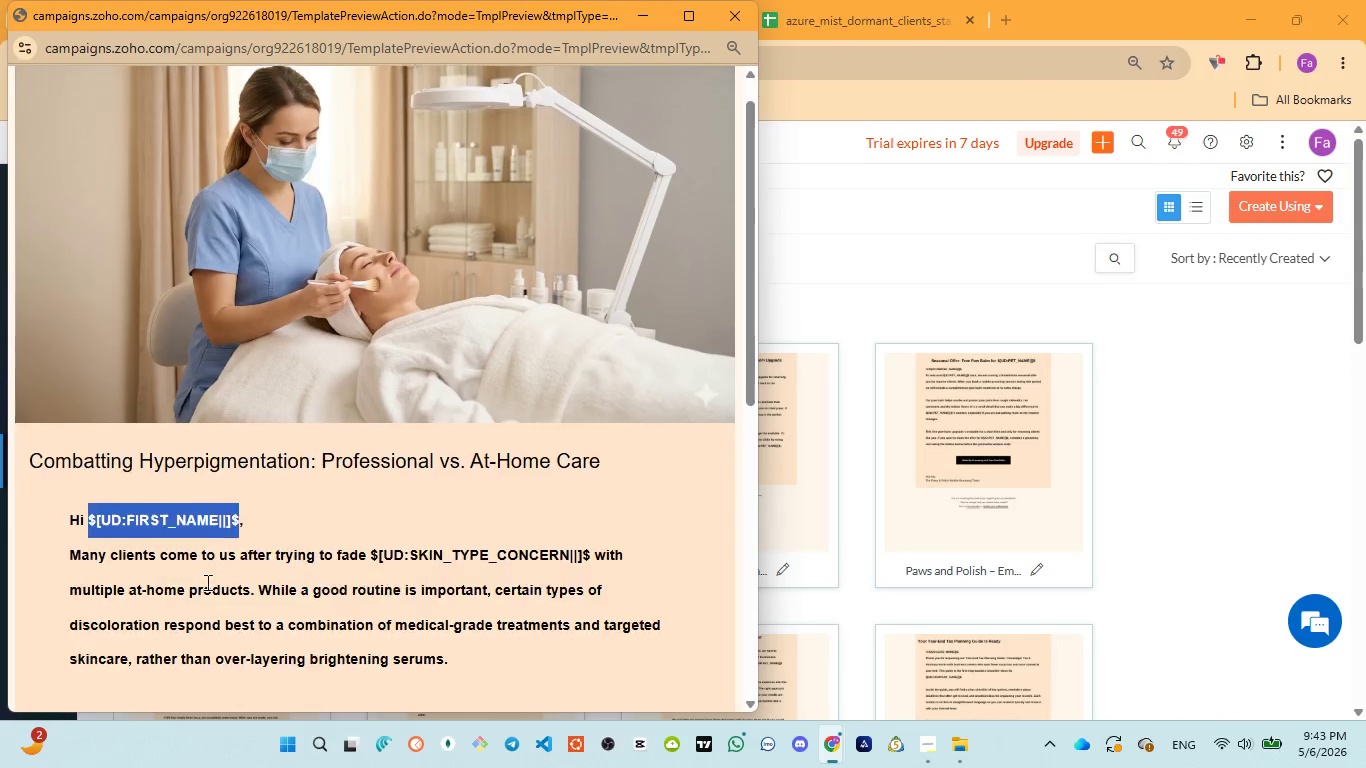 
scroll: coordinate [187, 560], scroll_direction: down, amount: 2.0
 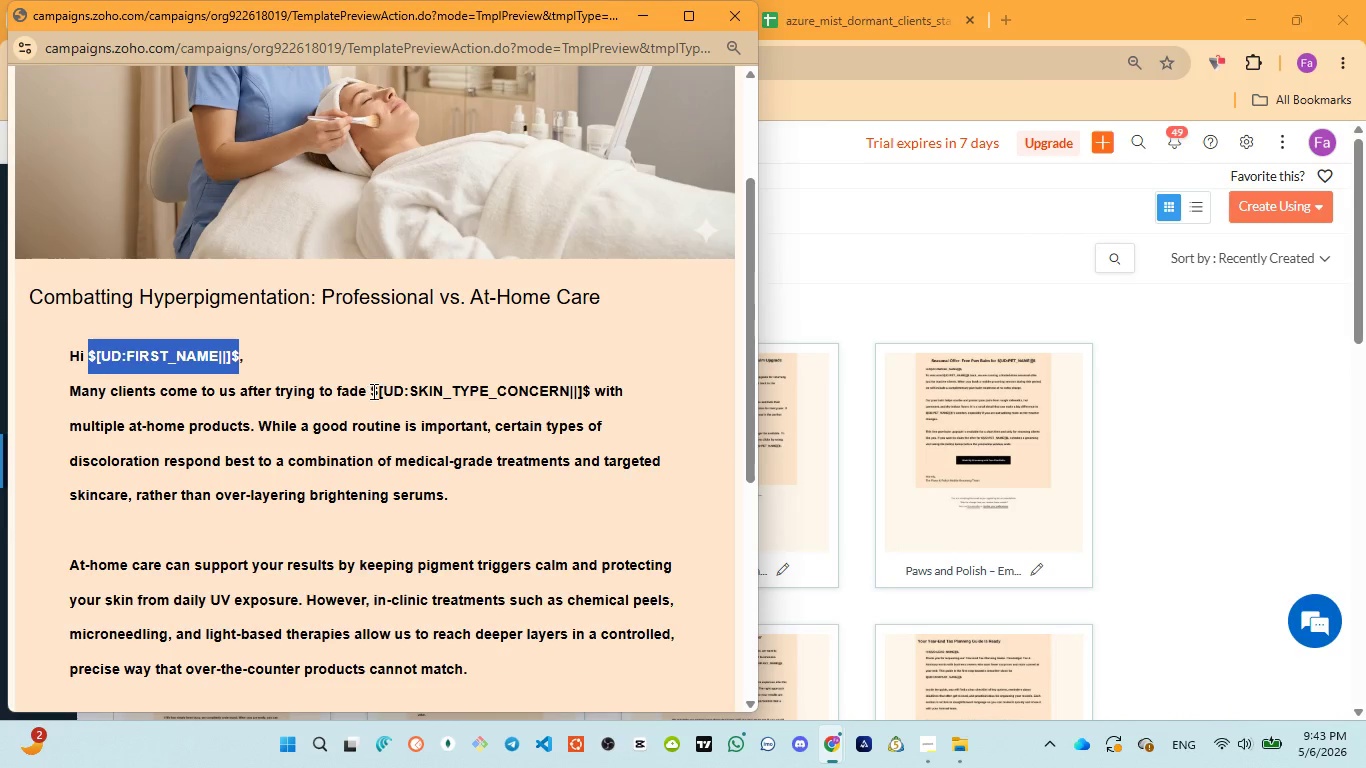 
left_click_drag(start_coordinate=[373, 391], to_coordinate=[592, 396])
 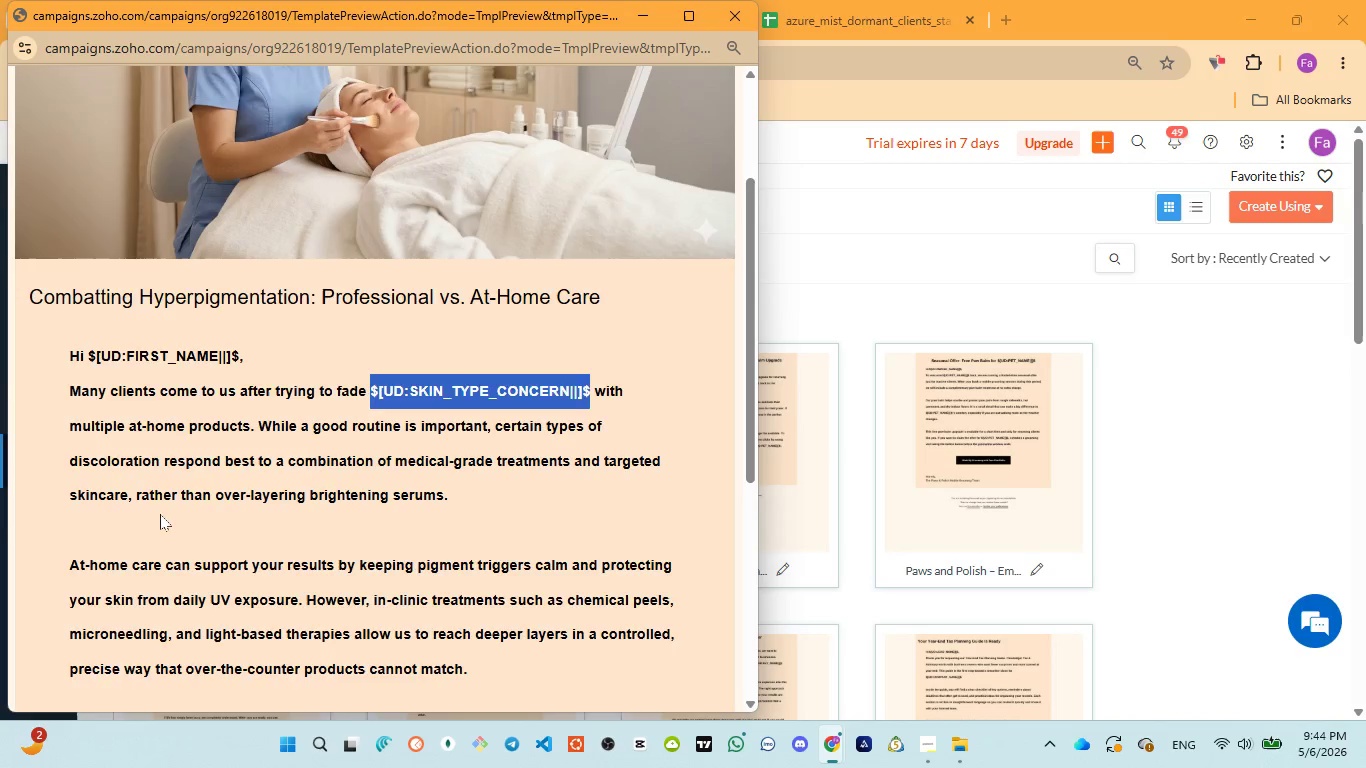 
scroll: coordinate [393, 574], scroll_direction: down, amount: 4.0
 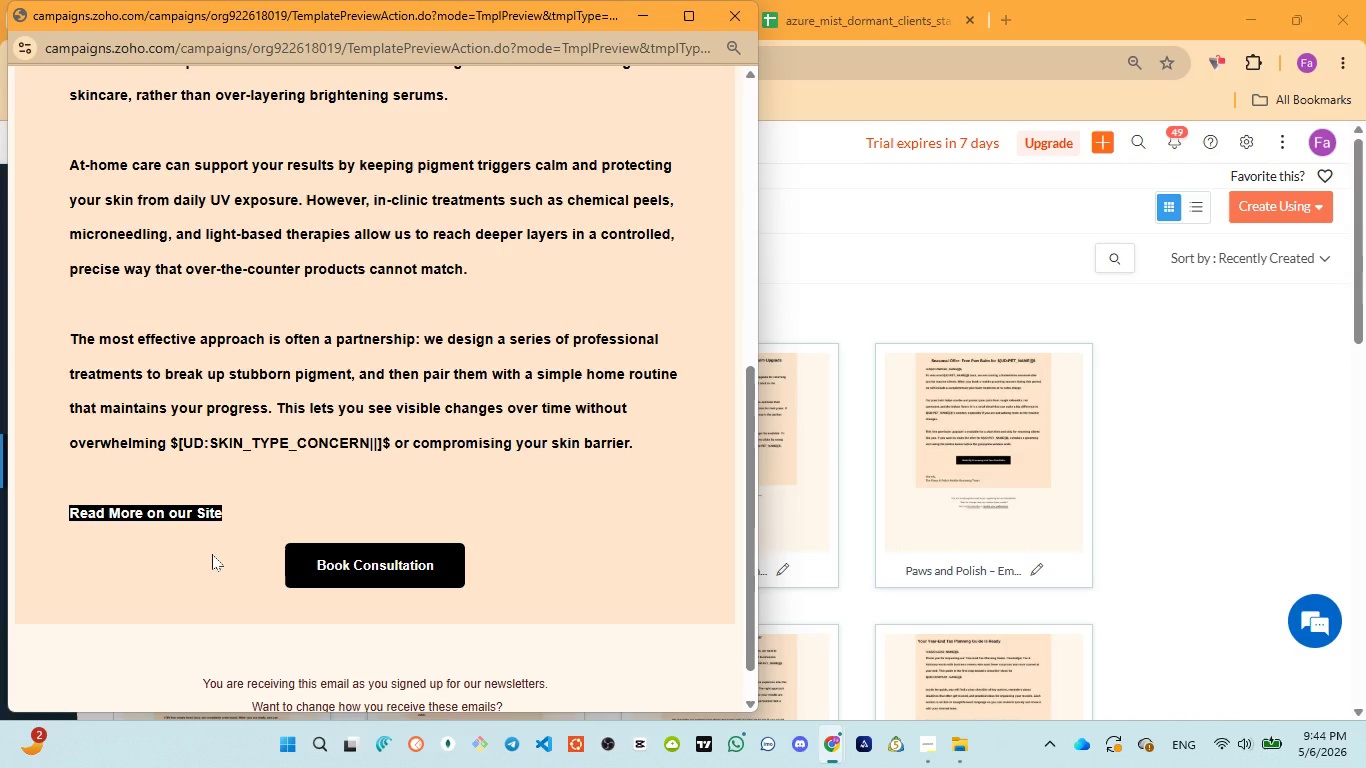 
wait(11.21)
 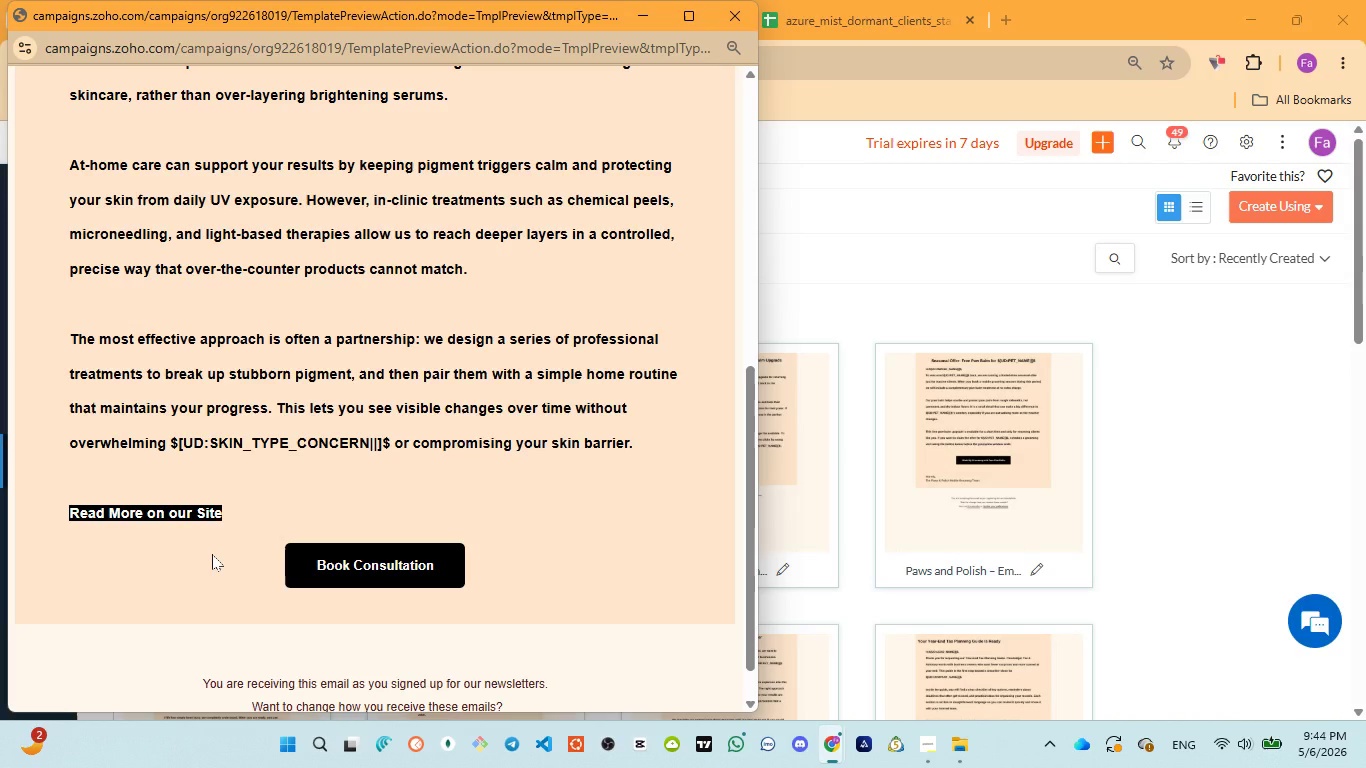 
mouse_move([145, 490])
 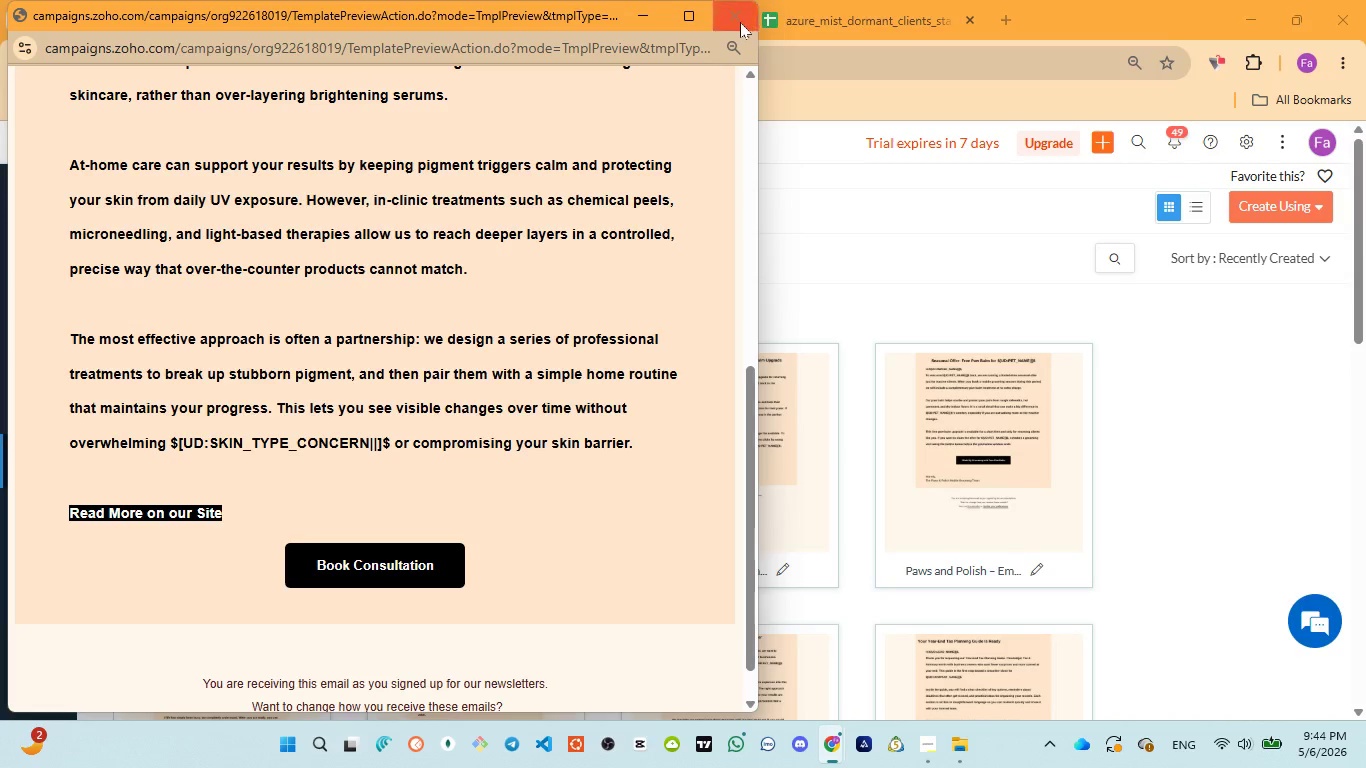 
left_click([739, 20])
 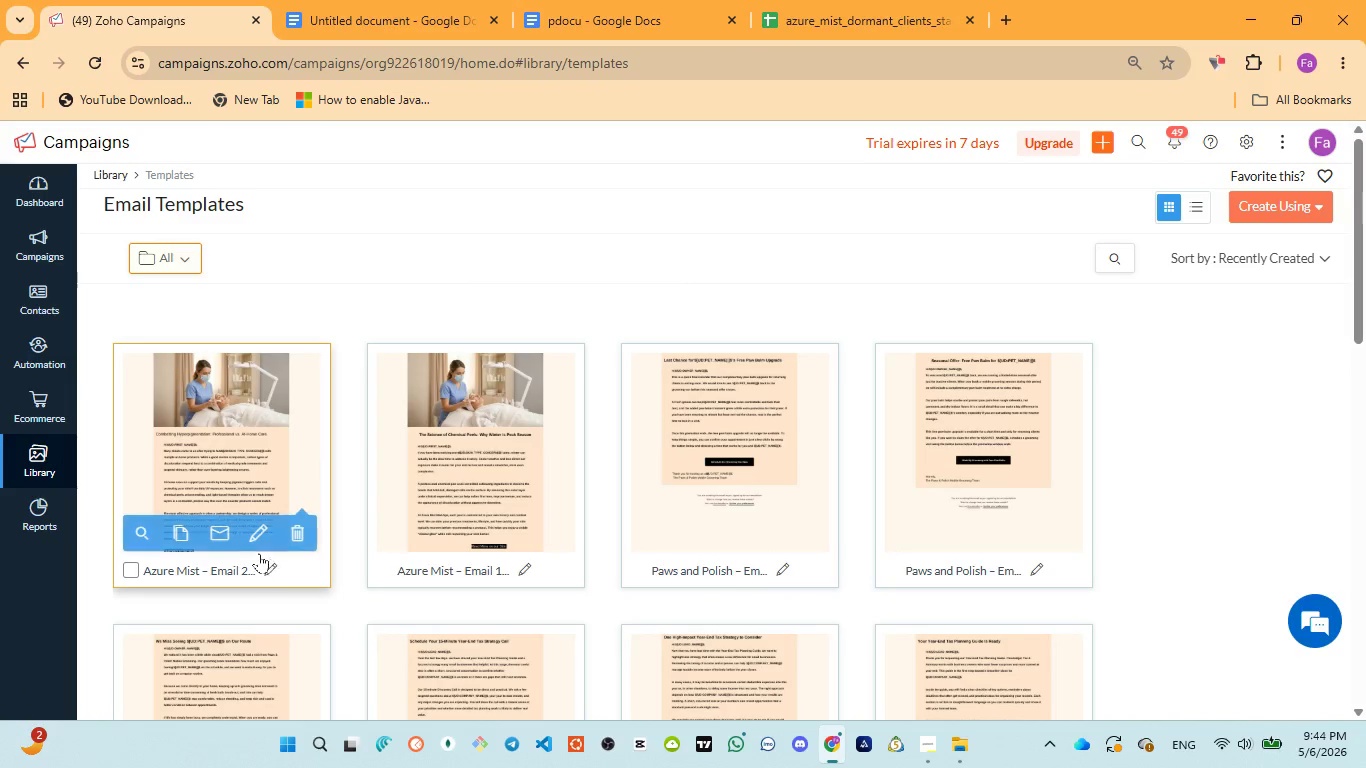 
left_click([251, 526])
 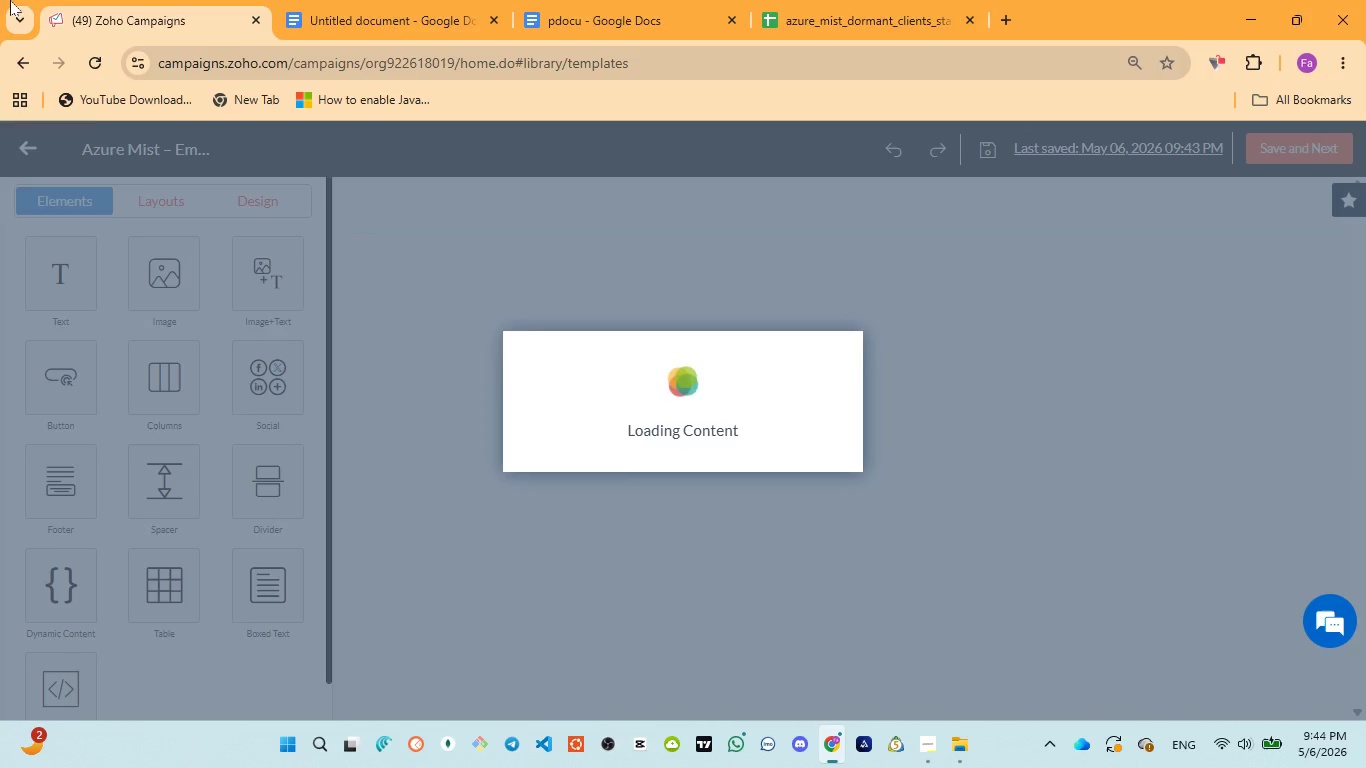 
wait(7.09)
 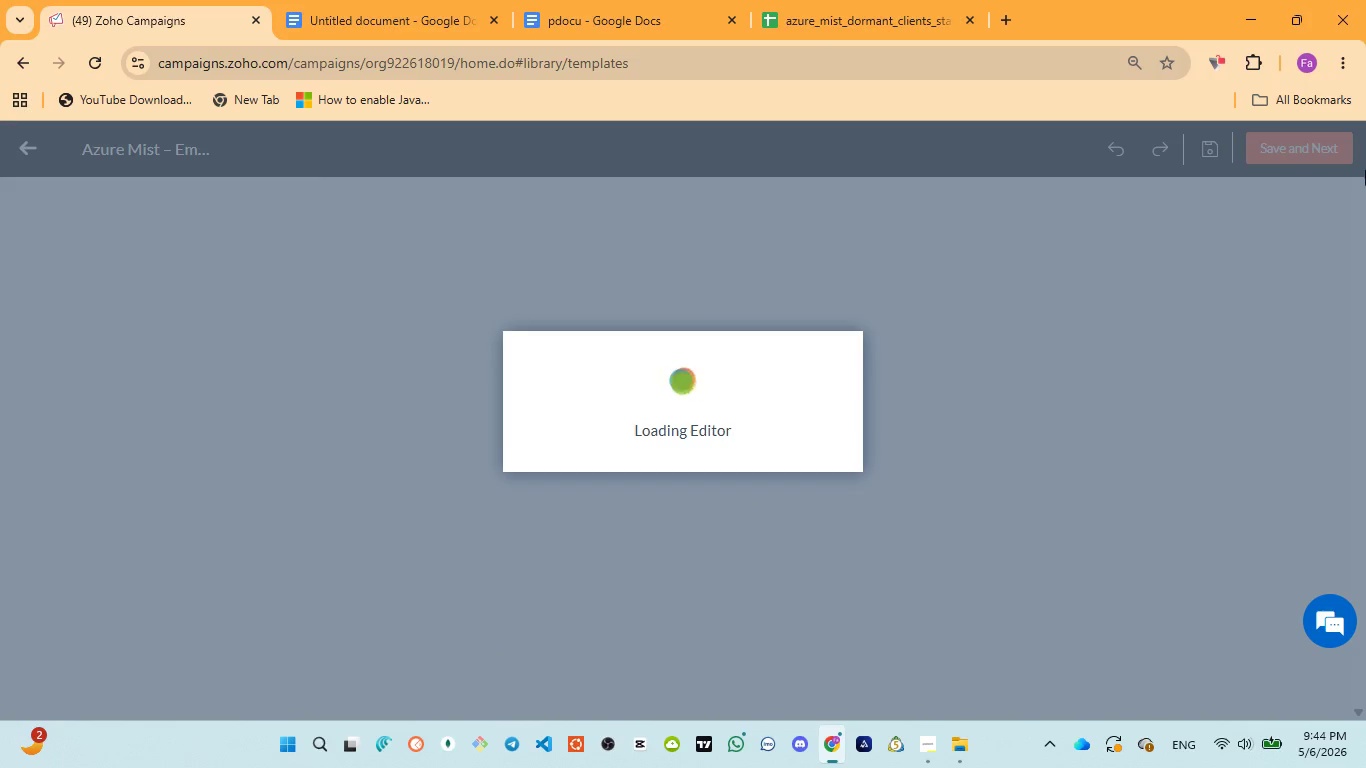 
scroll: coordinate [750, 554], scroll_direction: down, amount: 5.0
 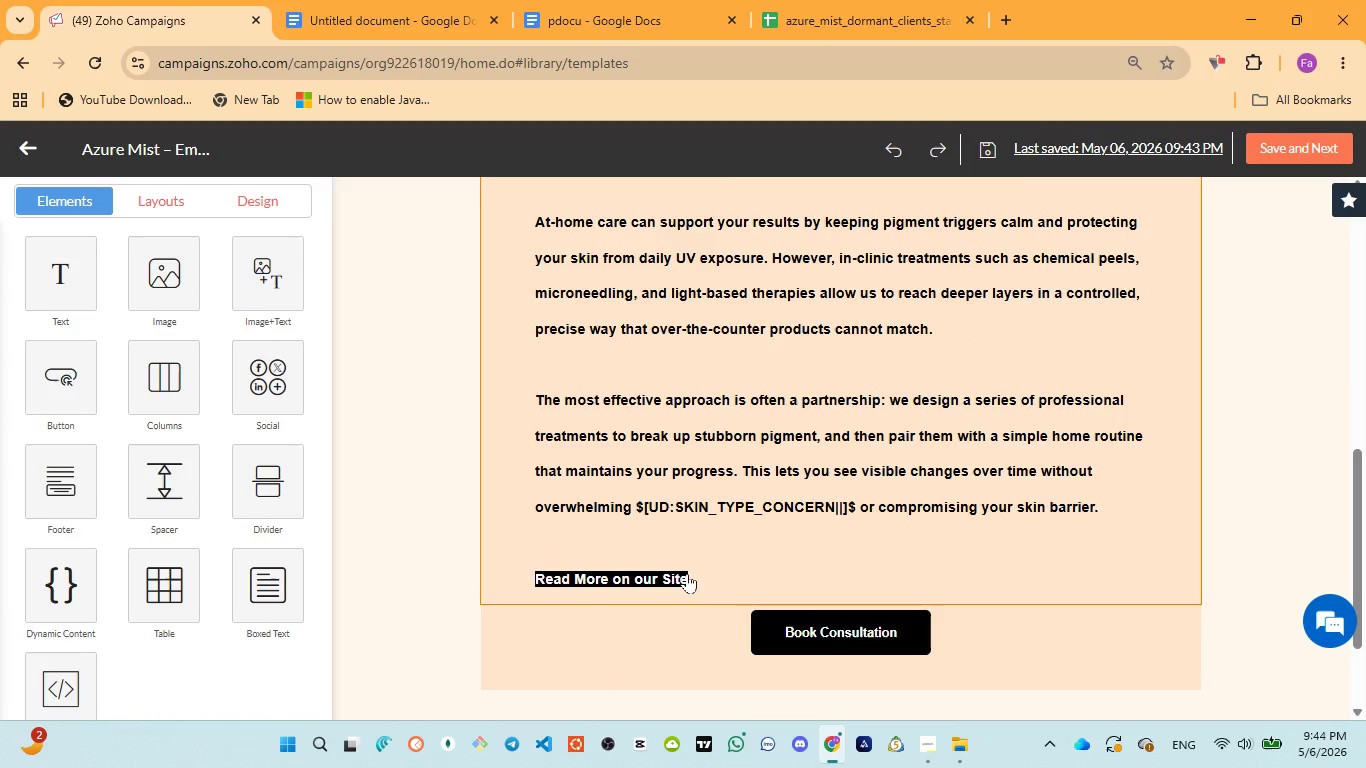 
left_click([679, 578])
 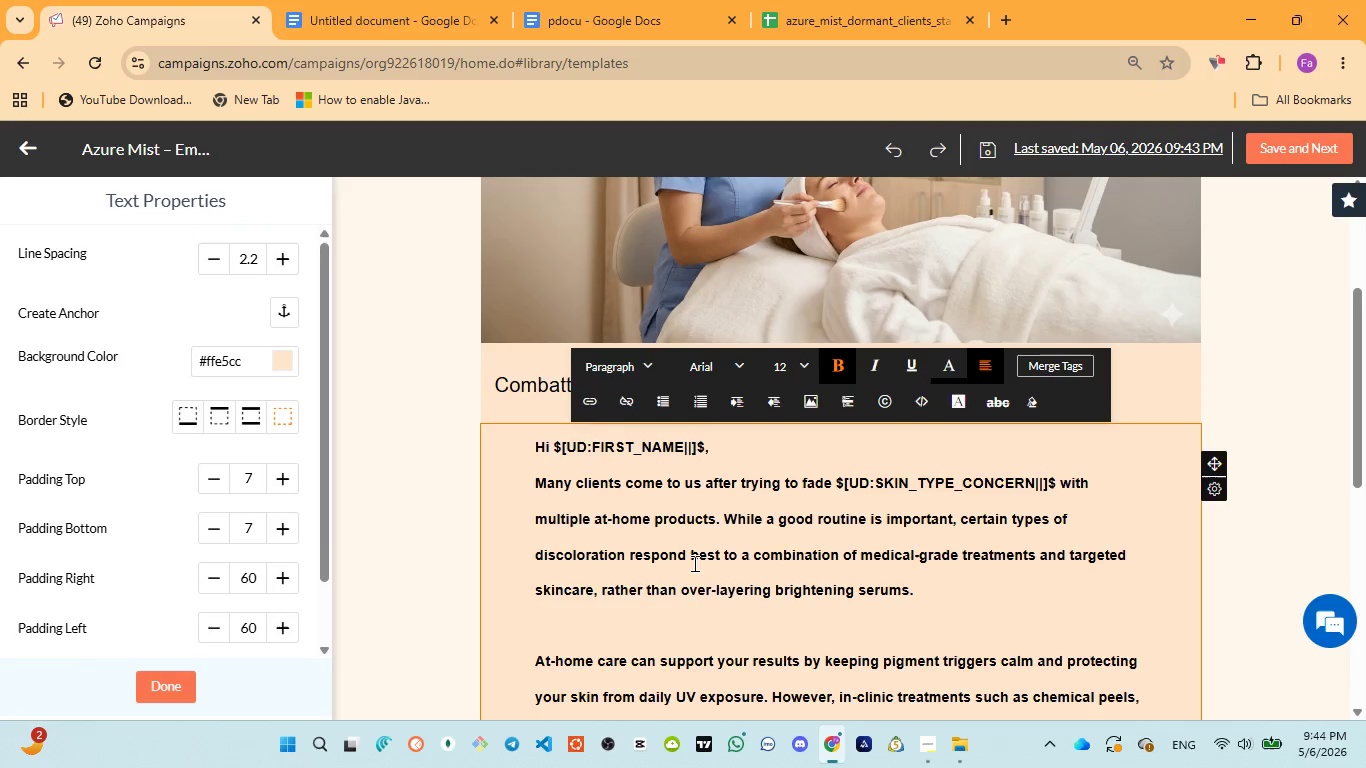 
scroll: coordinate [695, 563], scroll_direction: down, amount: 4.0
 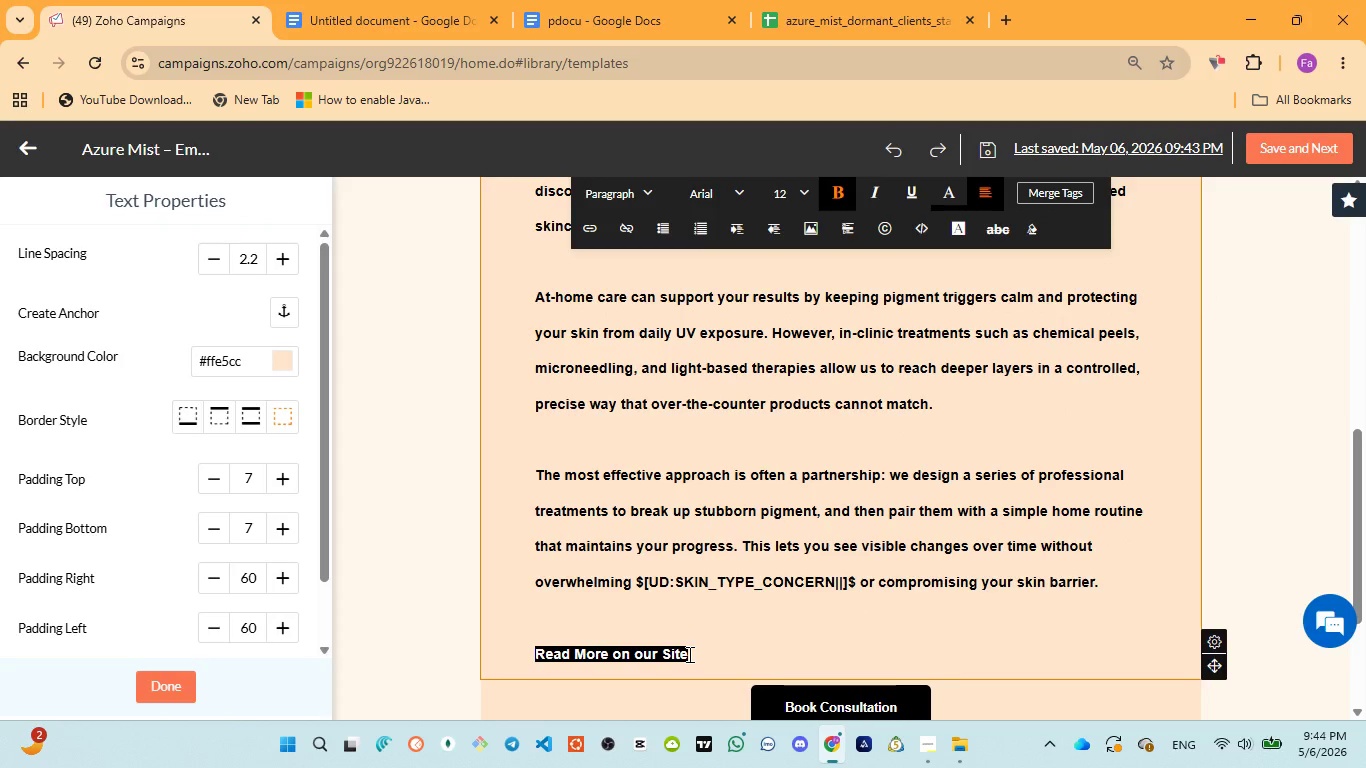 
left_click_drag(start_coordinate=[689, 654], to_coordinate=[513, 649])
 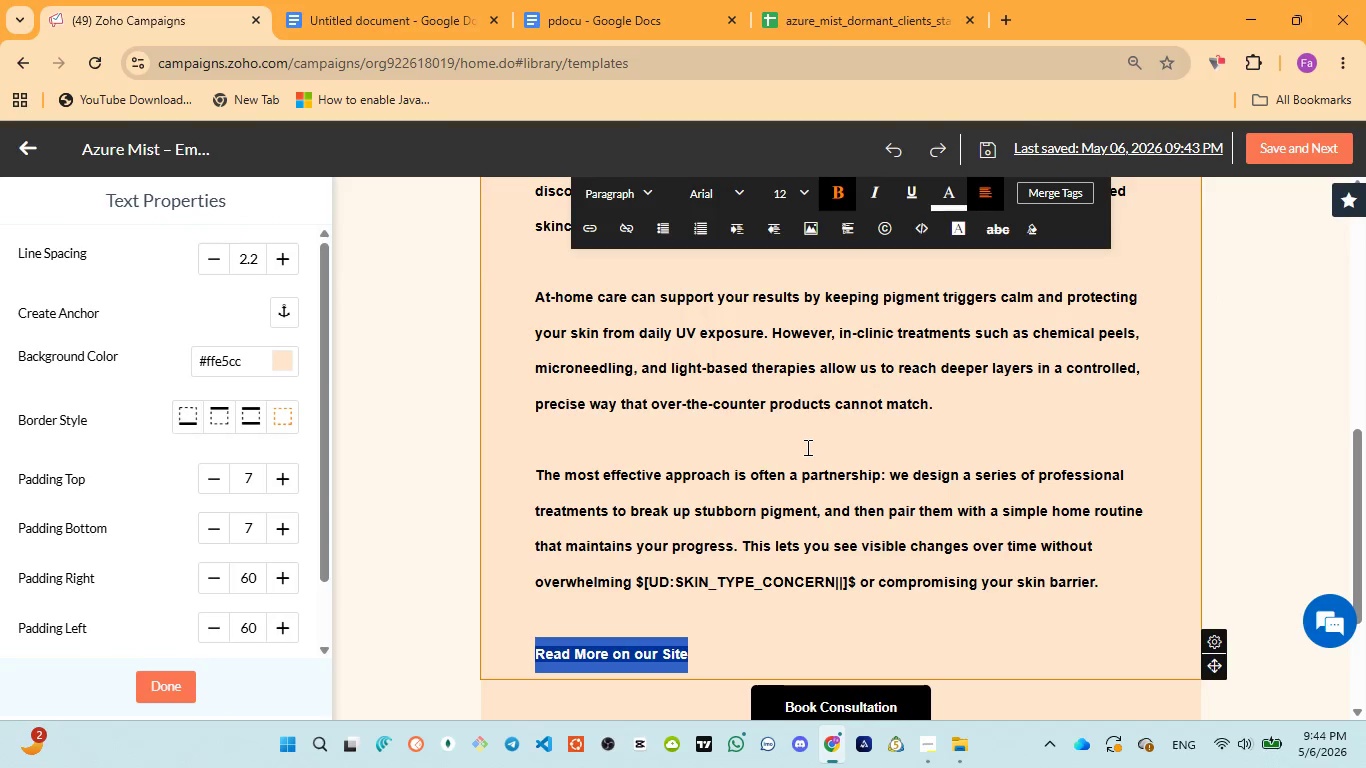 
wait(7.34)
 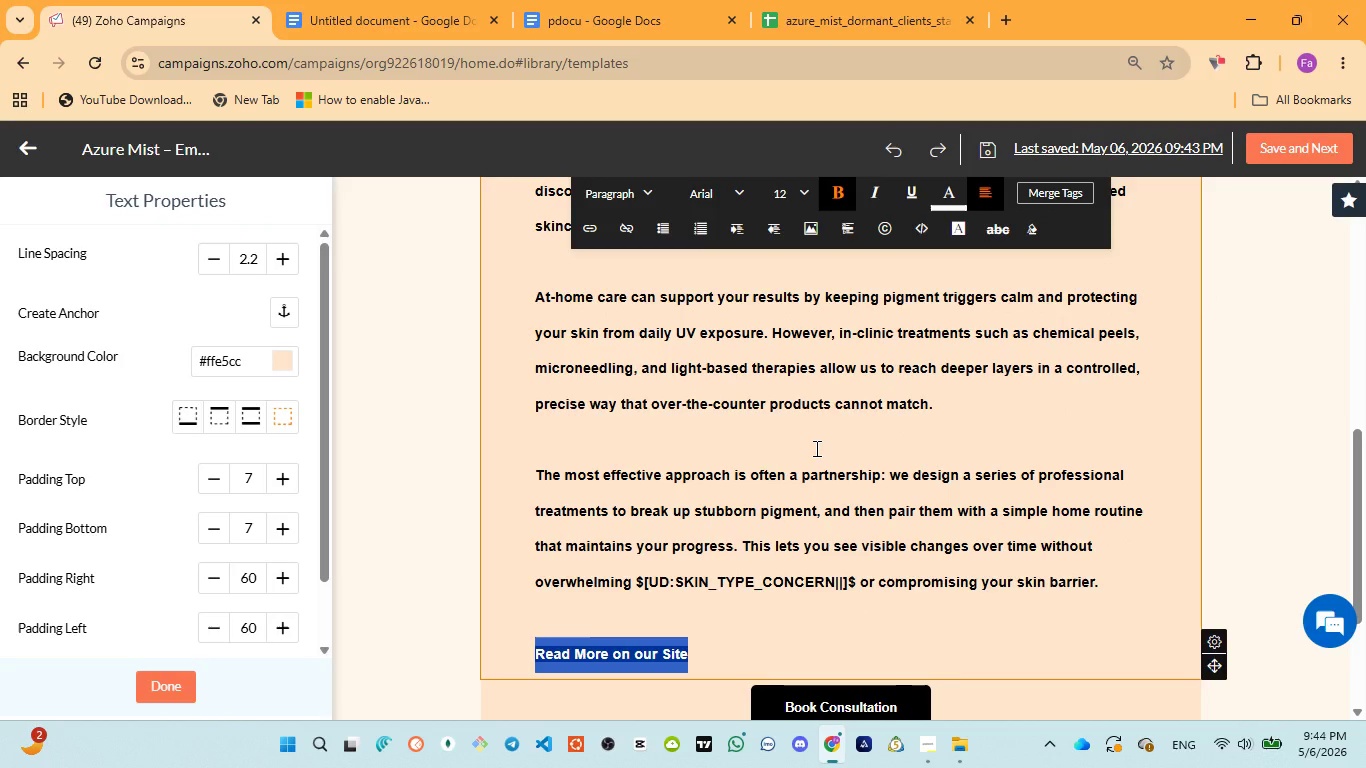 
left_click([958, 207])
 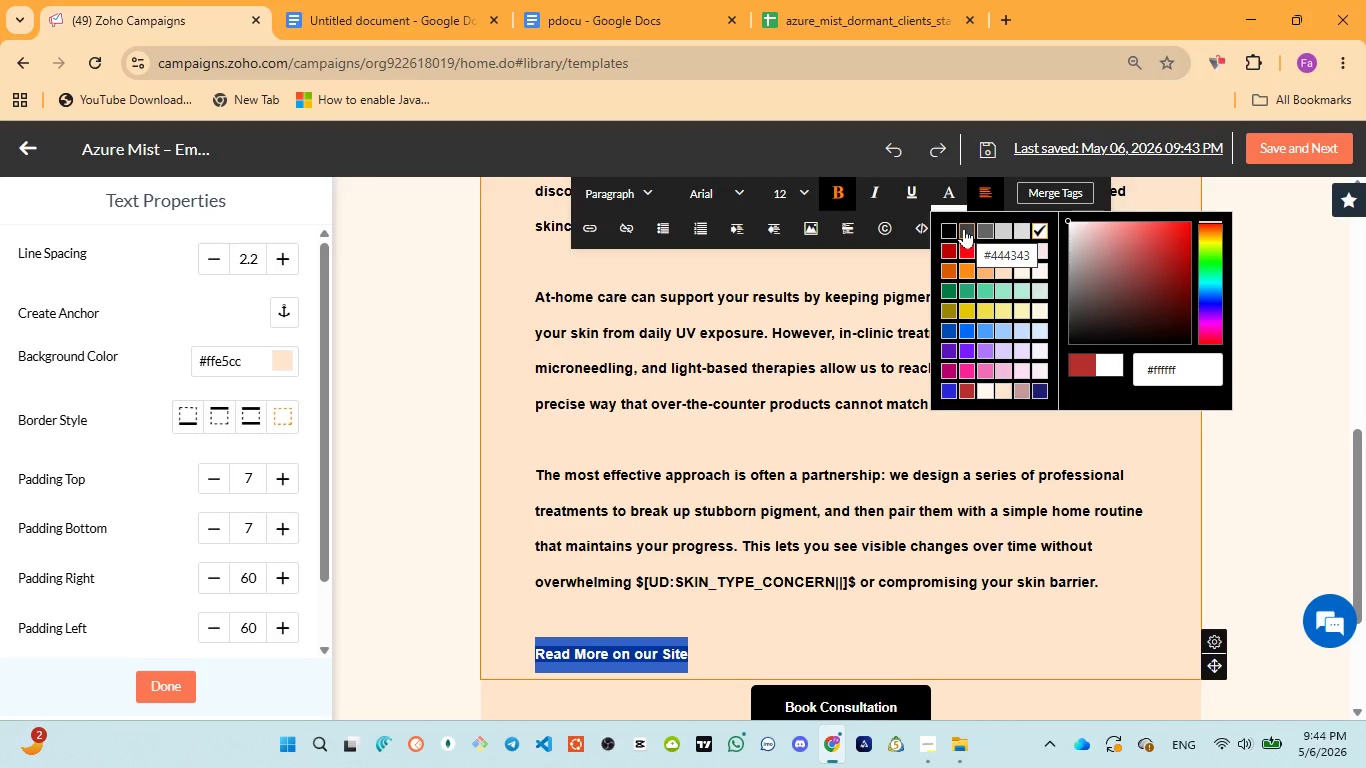 
left_click([957, 229])
 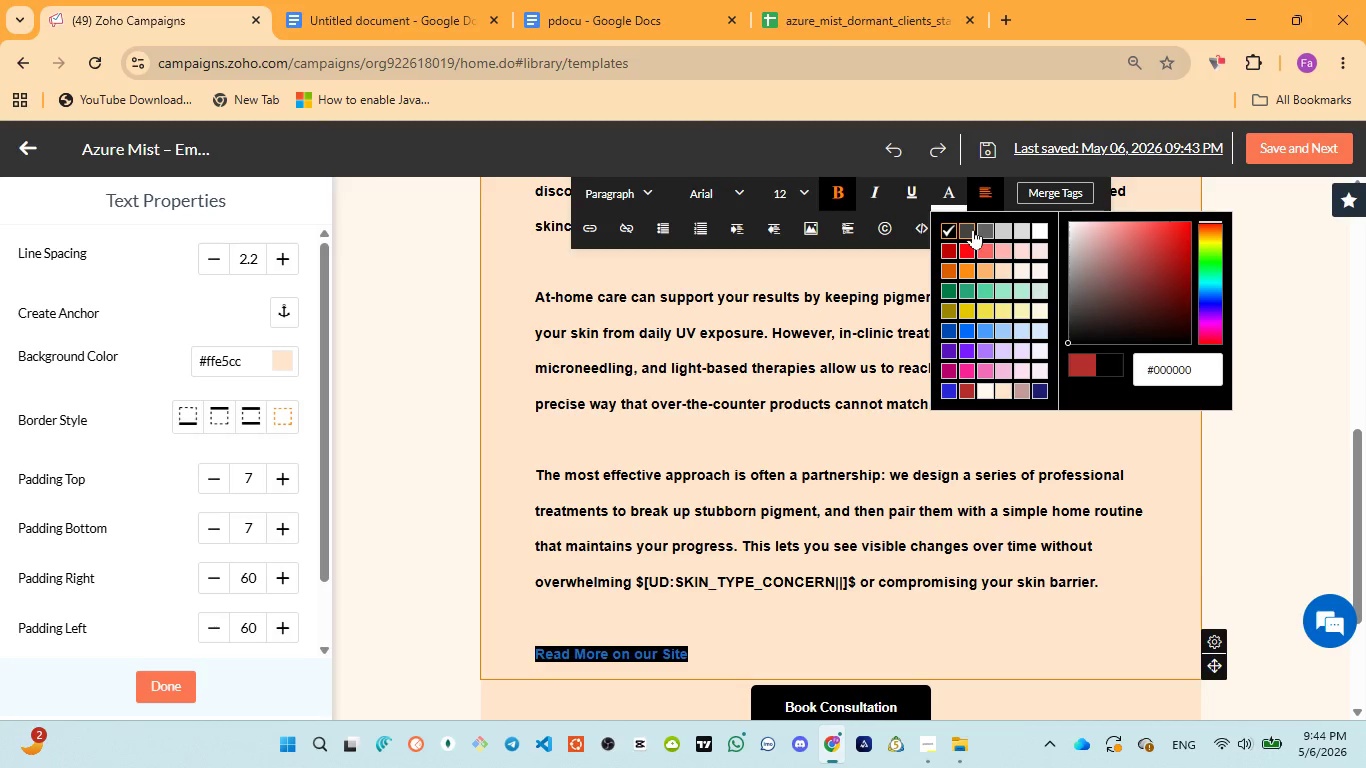 
left_click([973, 229])
 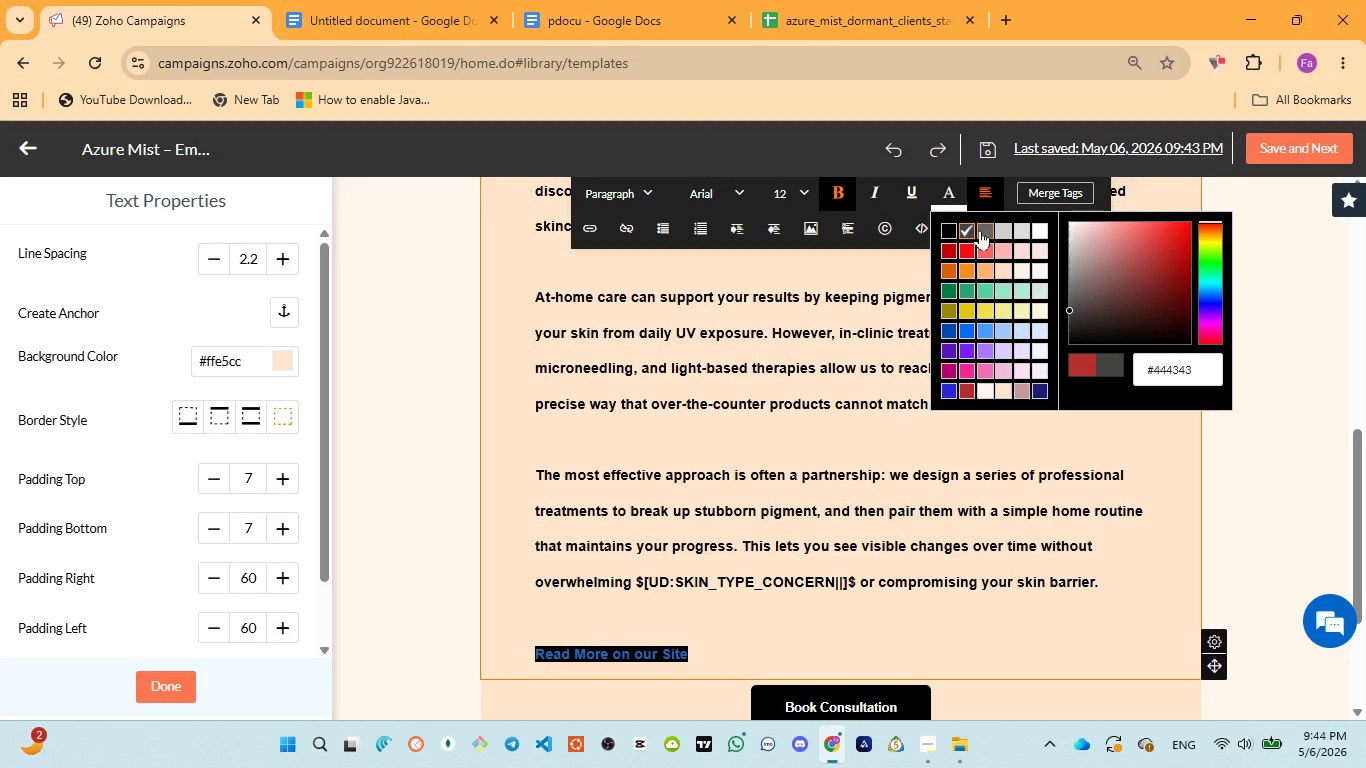 
left_click([980, 230])
 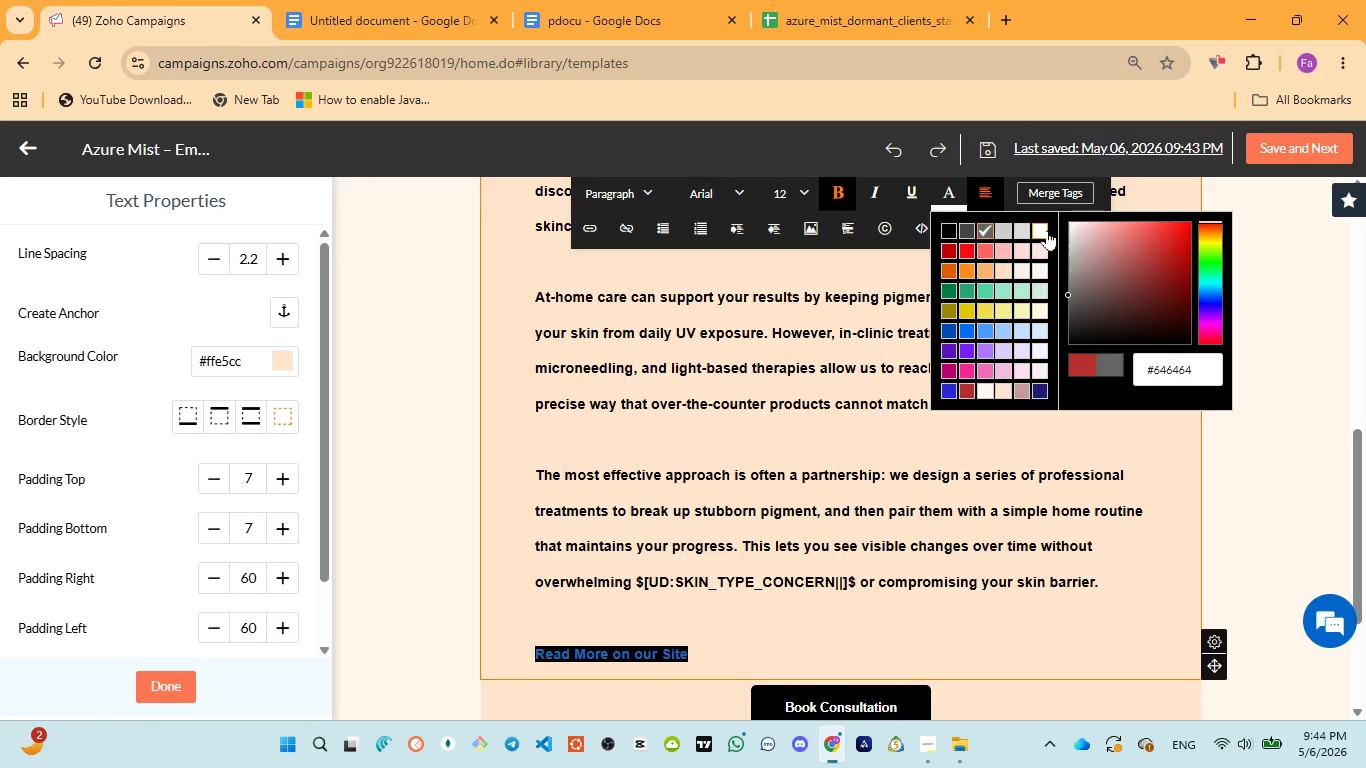 
left_click([1045, 230])
 